 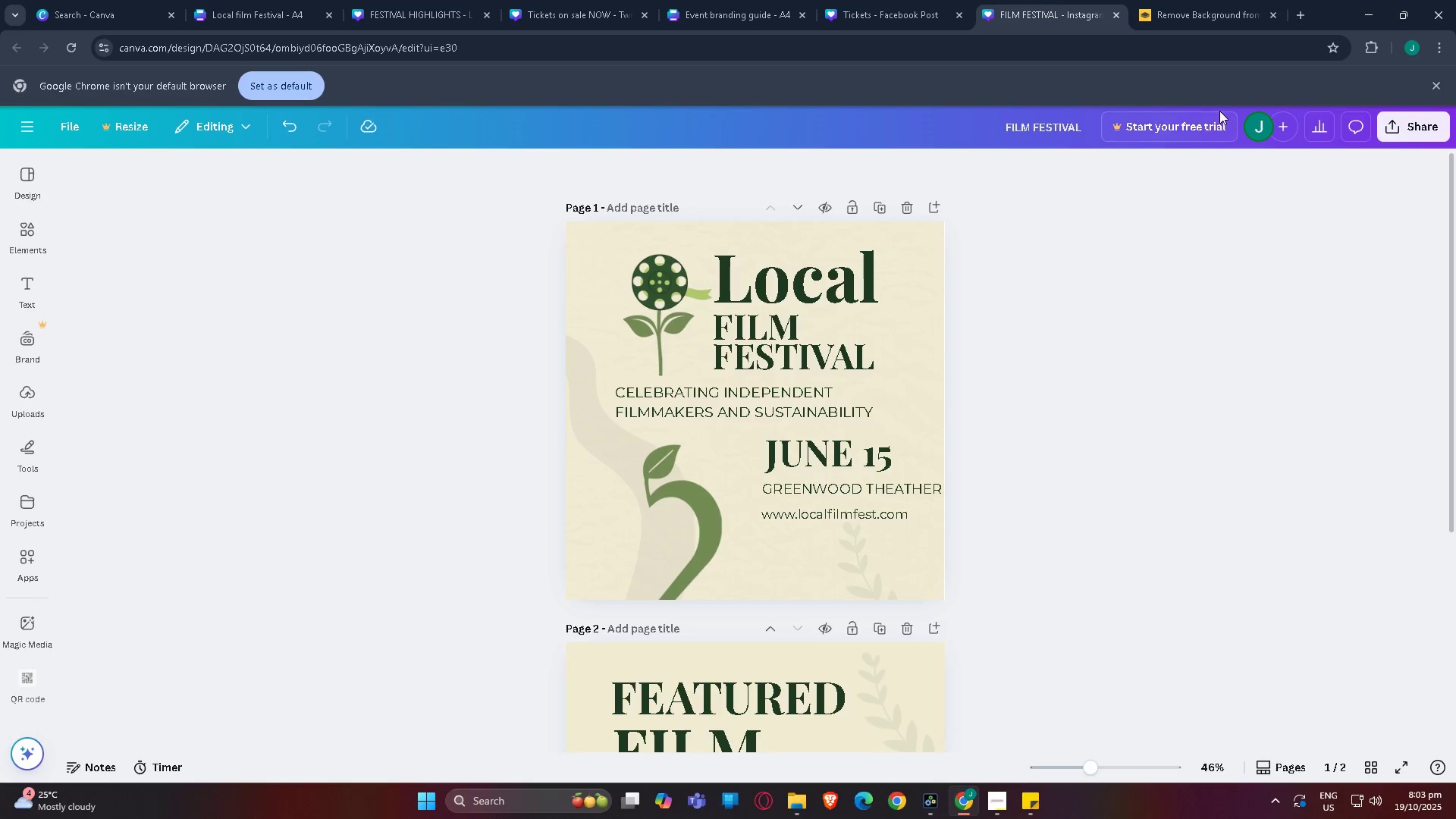 
scroll: coordinate [960, 366], scroll_direction: down, amount: 3.0
 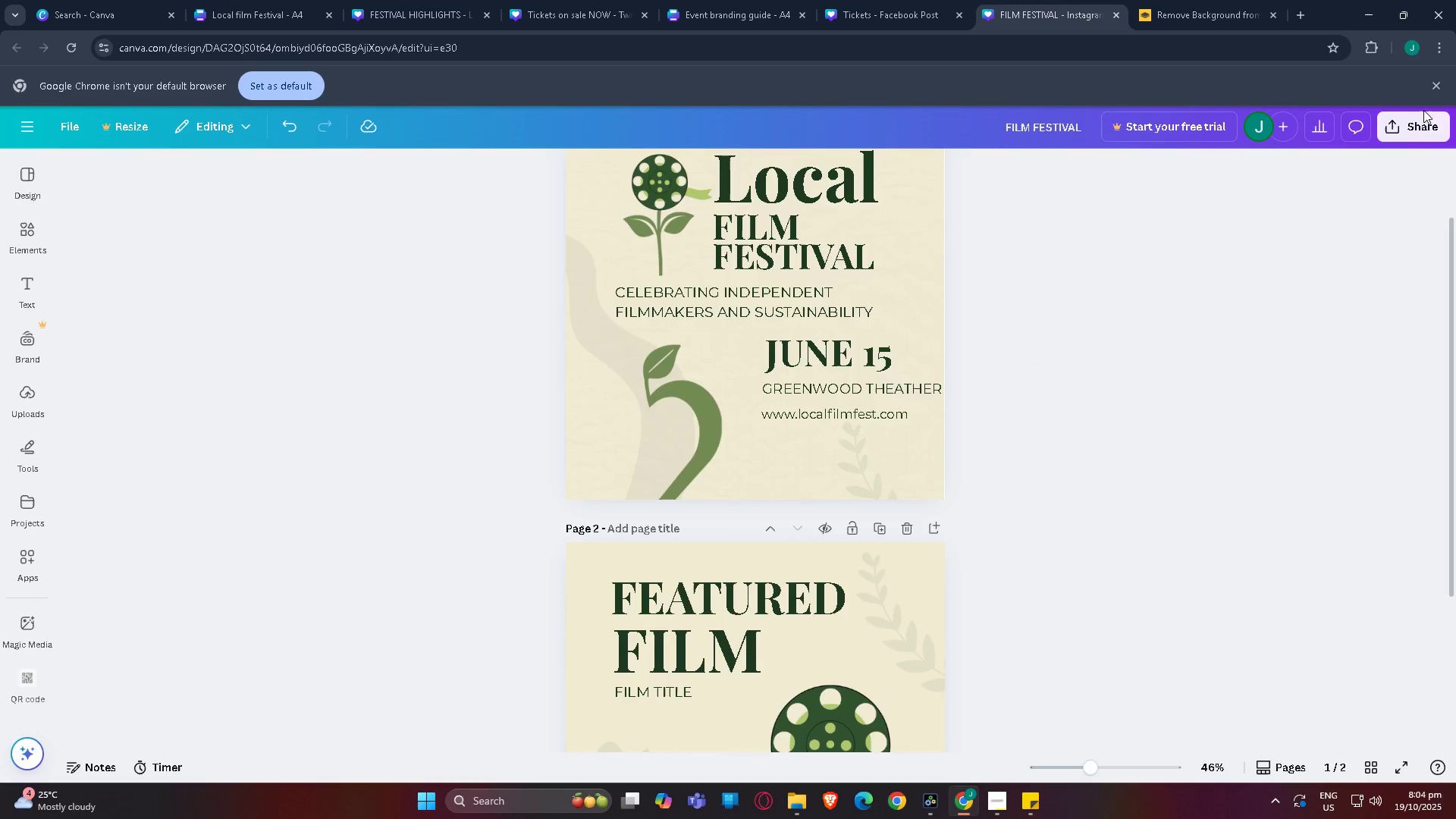 
left_click([1421, 130])
 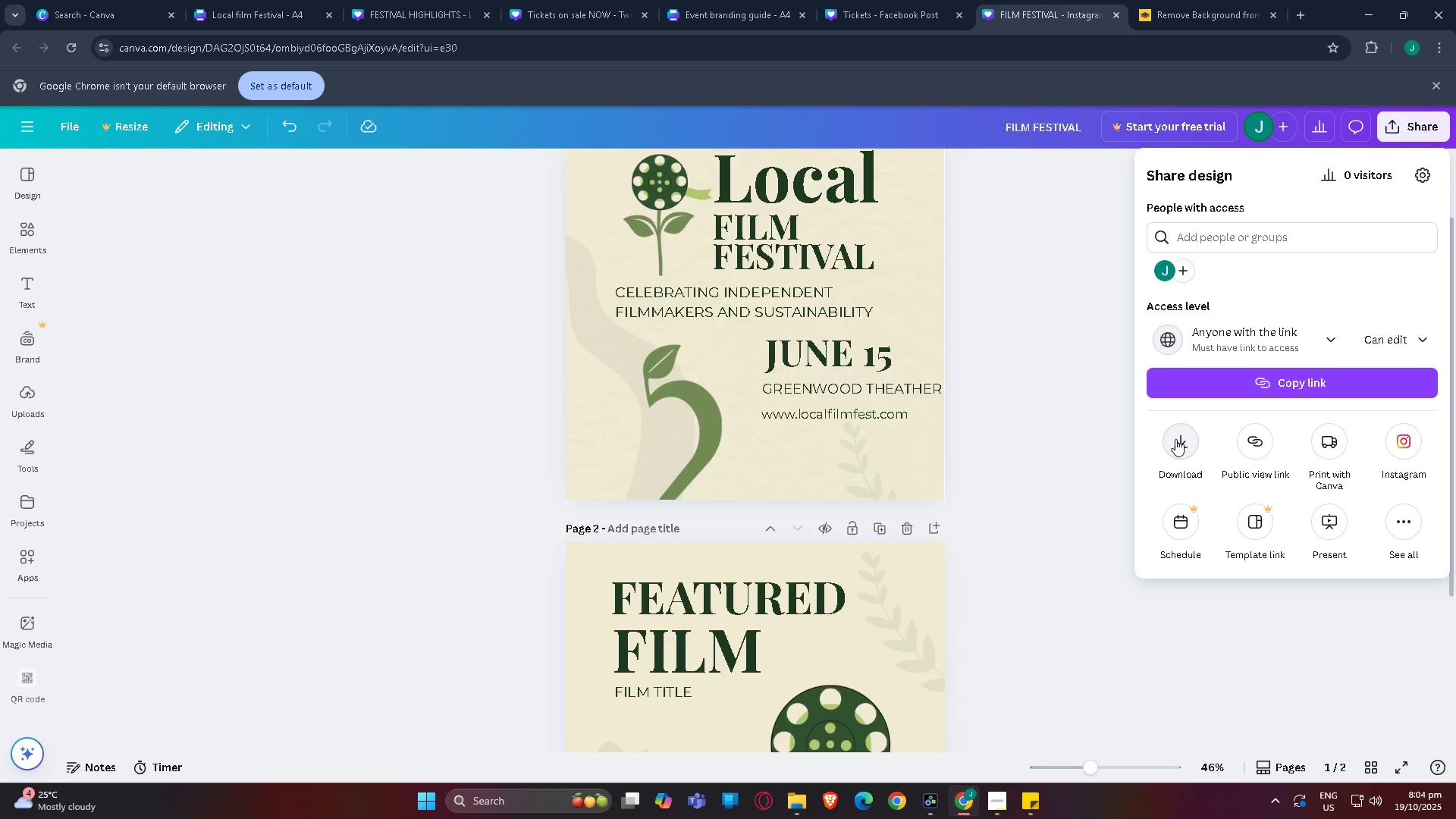 
left_click([1175, 439])
 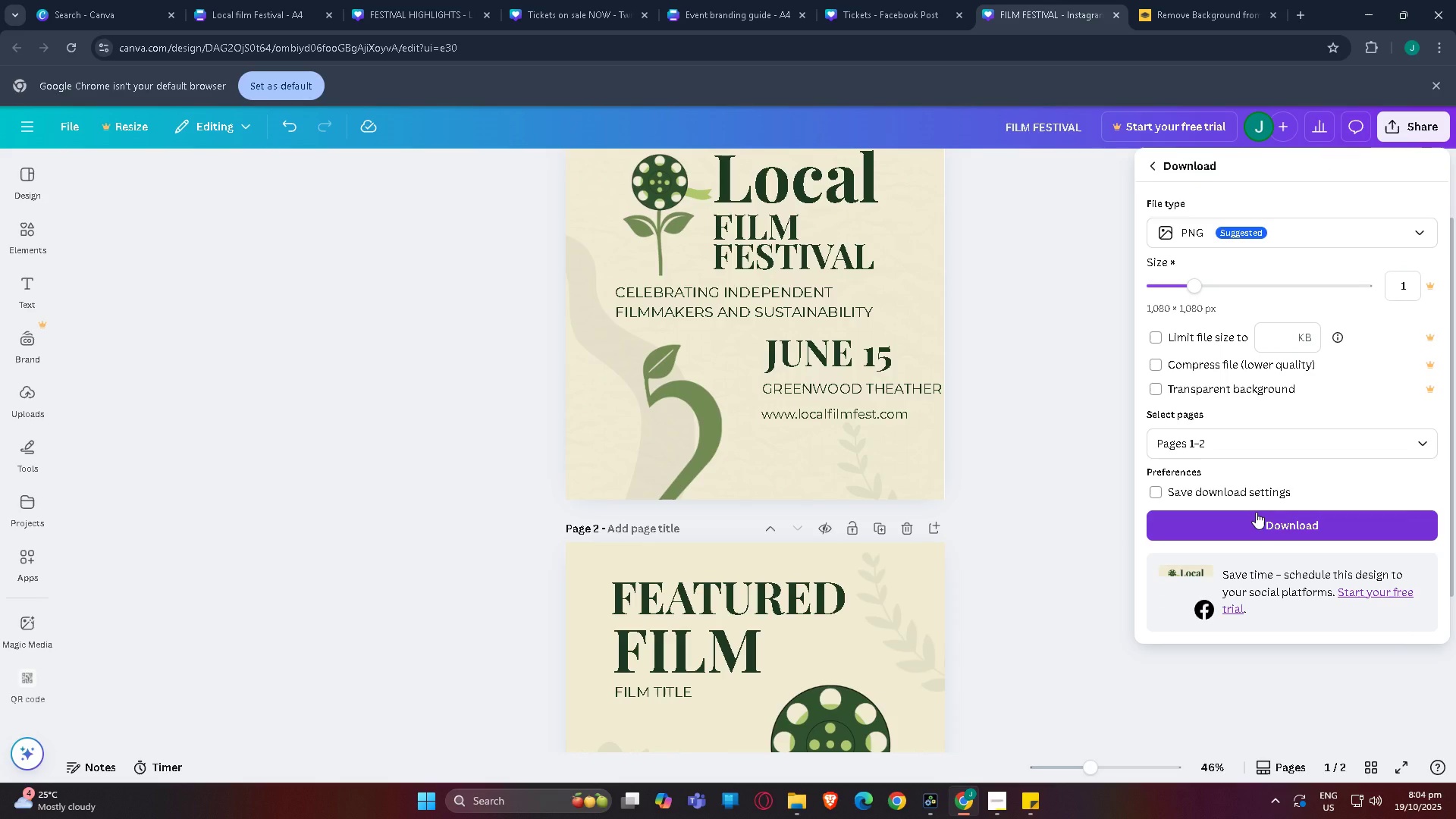 
left_click([1256, 512])
 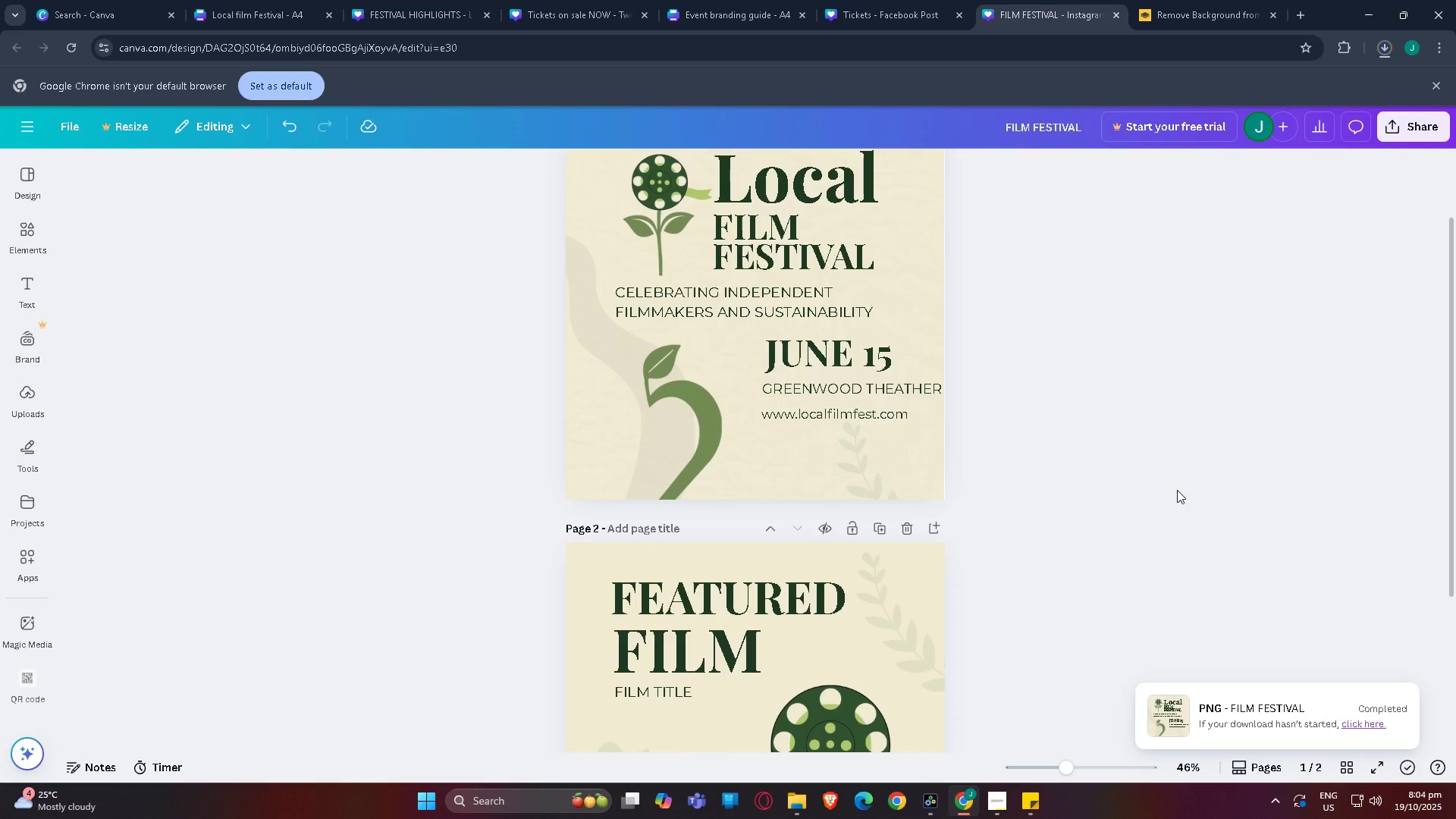 
wait(7.39)
 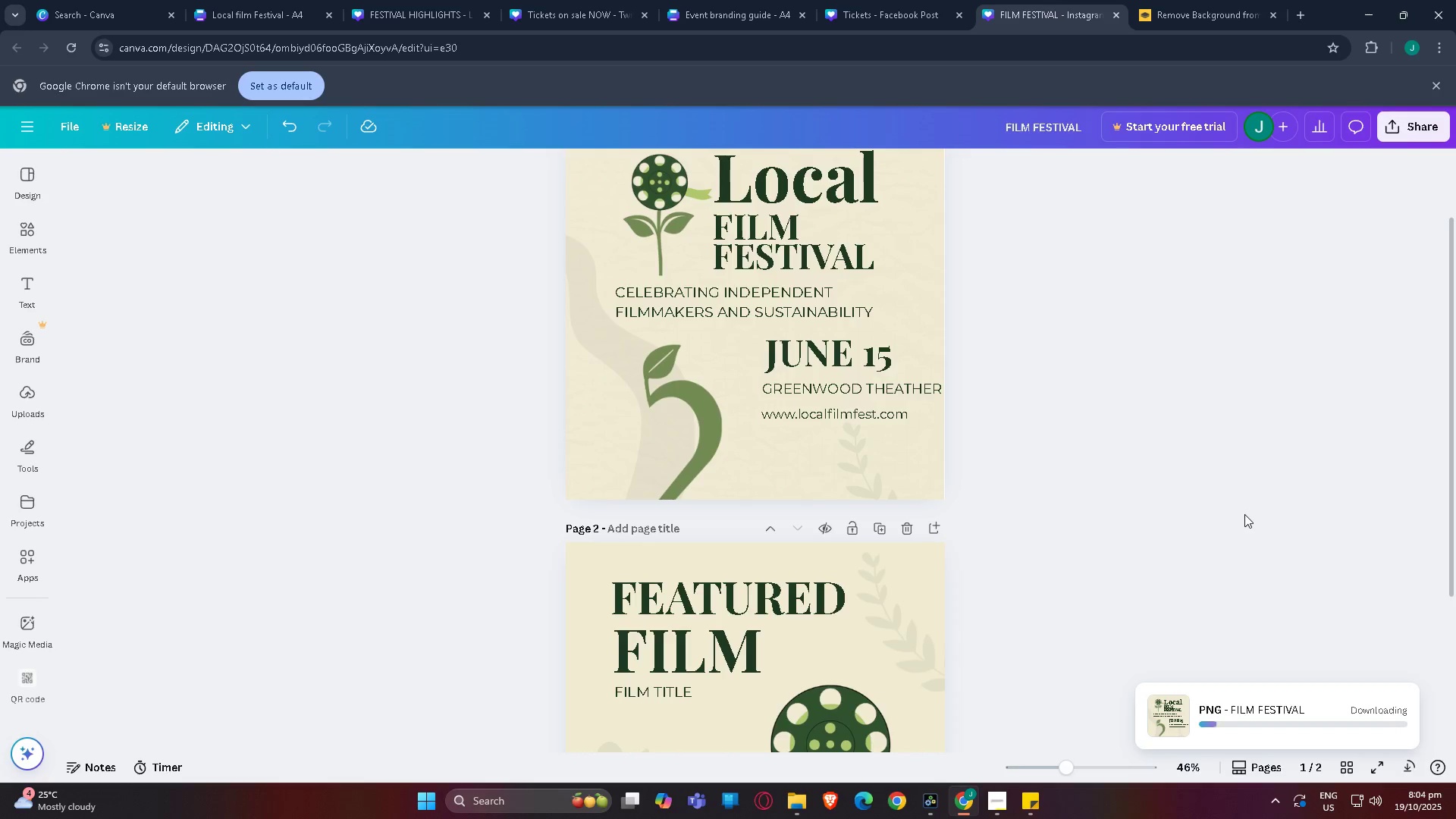 
left_click([1385, 44])
 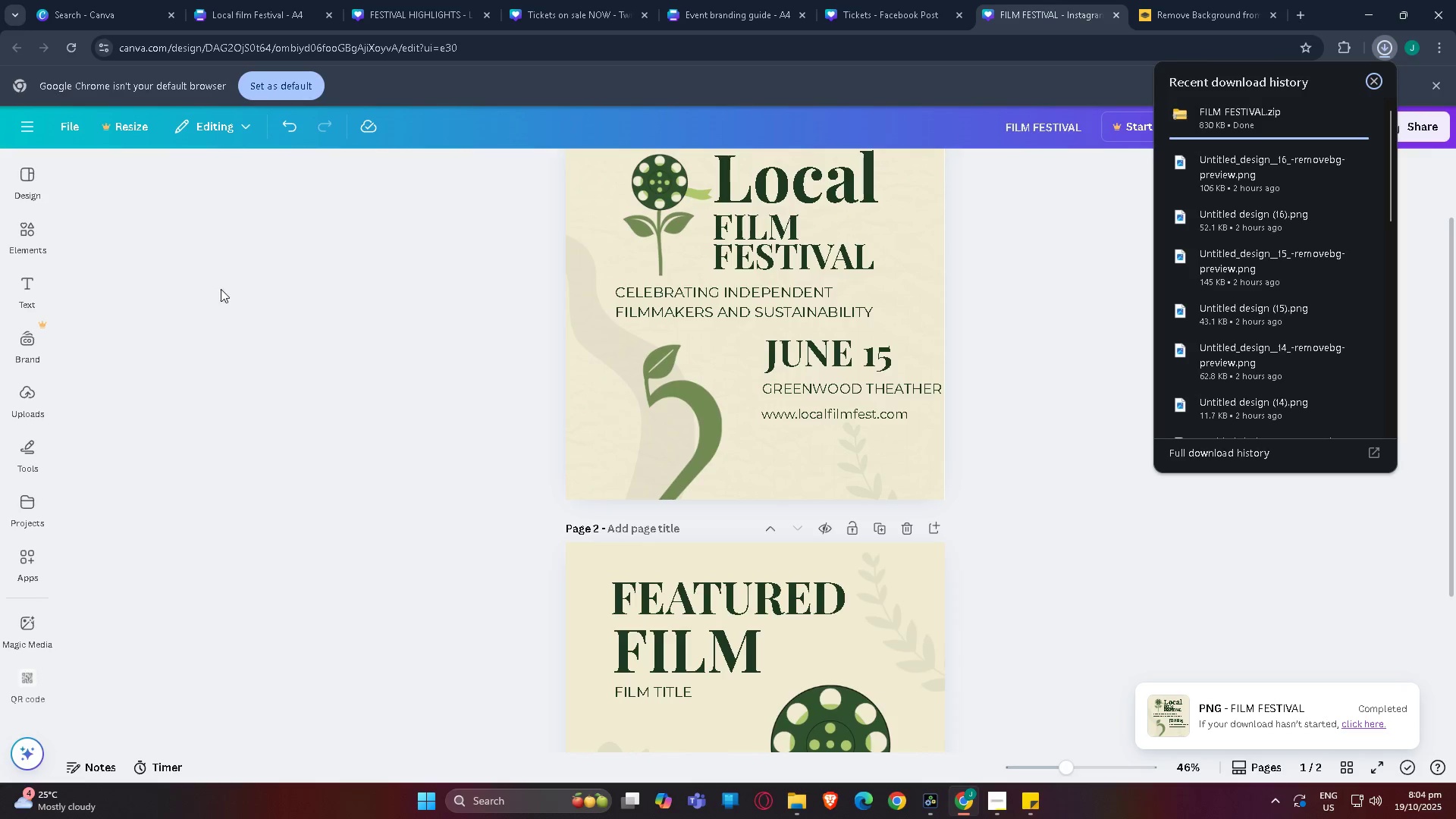 
left_click([223, 292])
 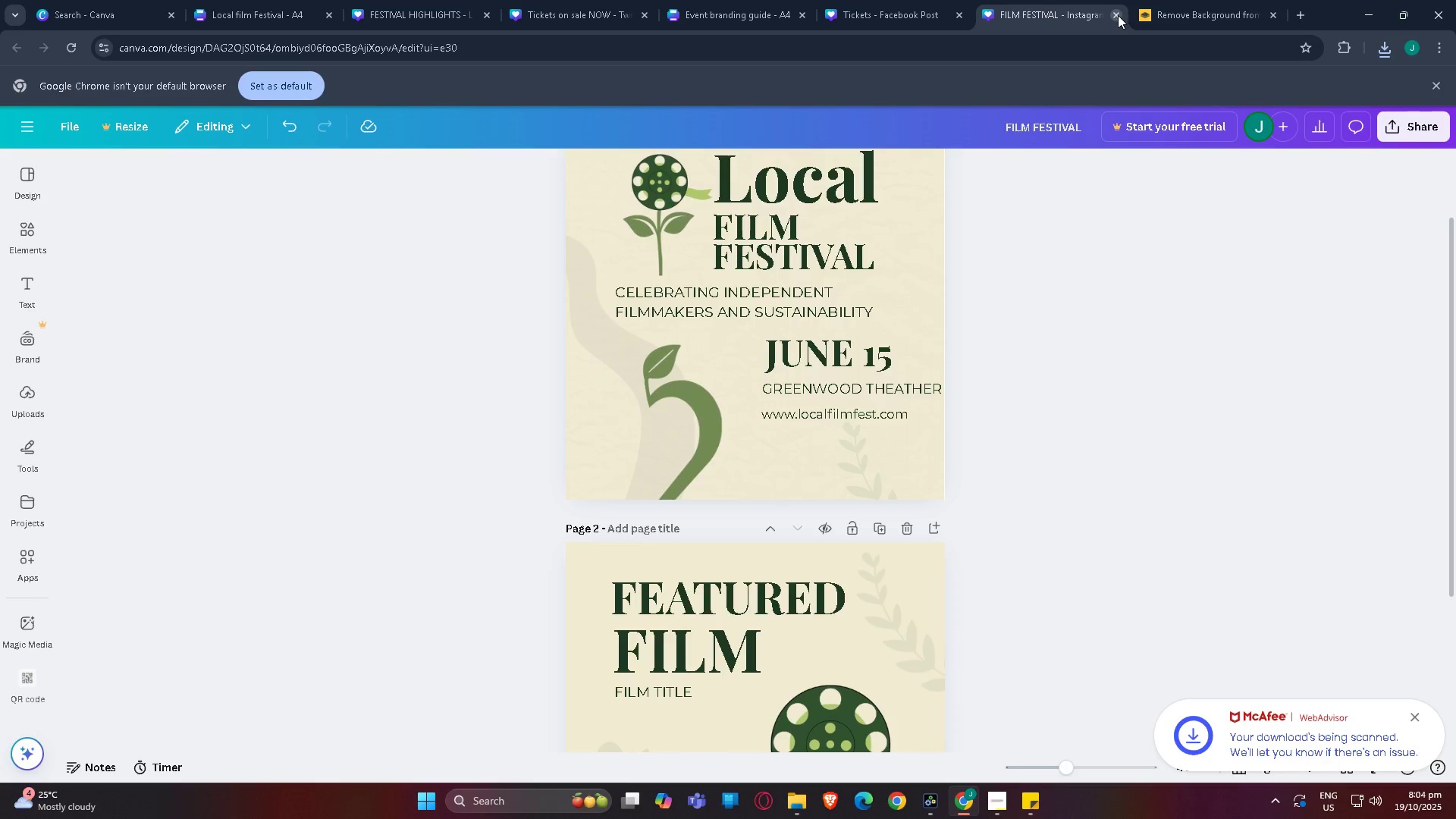 
left_click([1118, 15])
 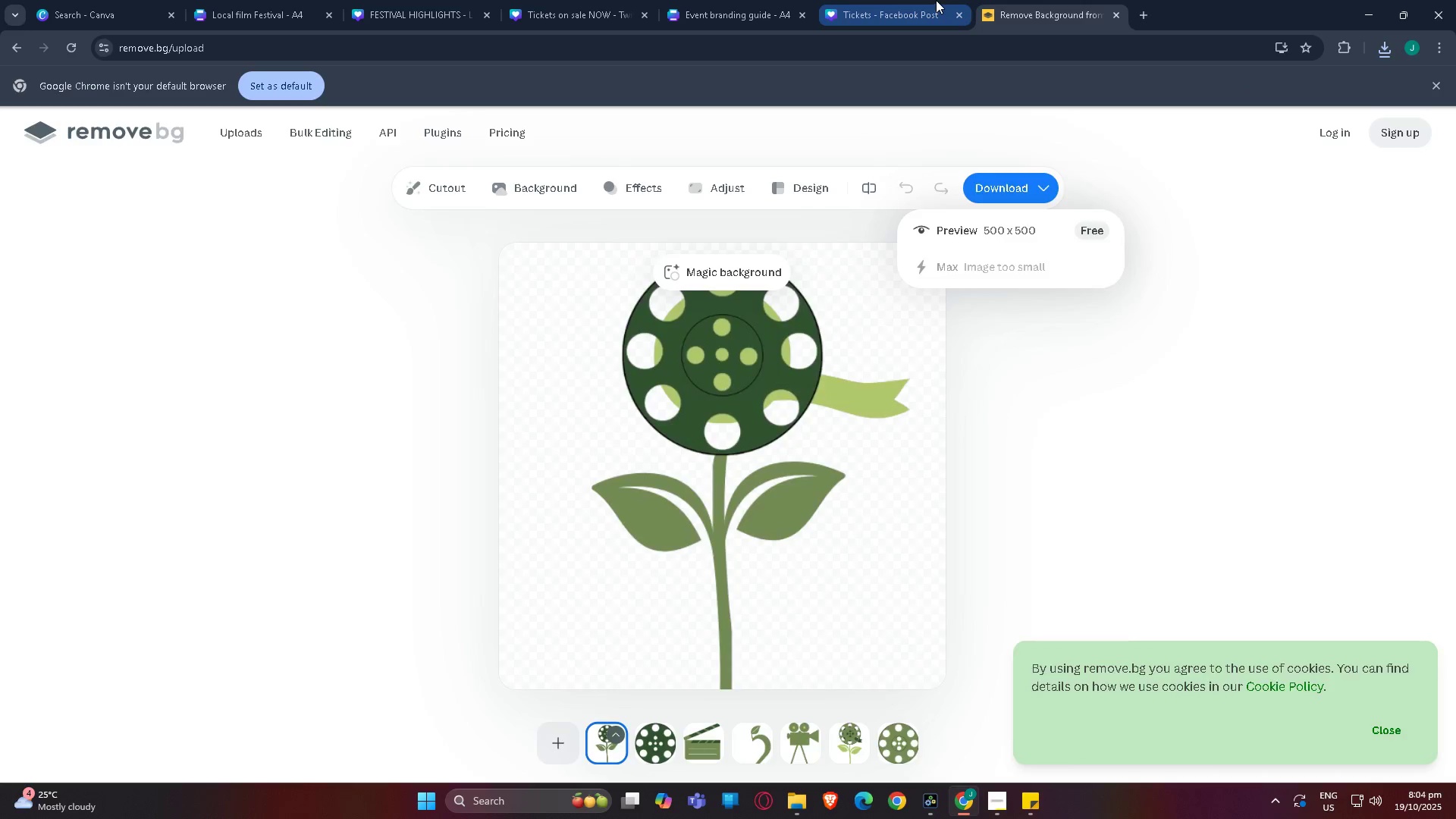 
left_click([936, 0])
 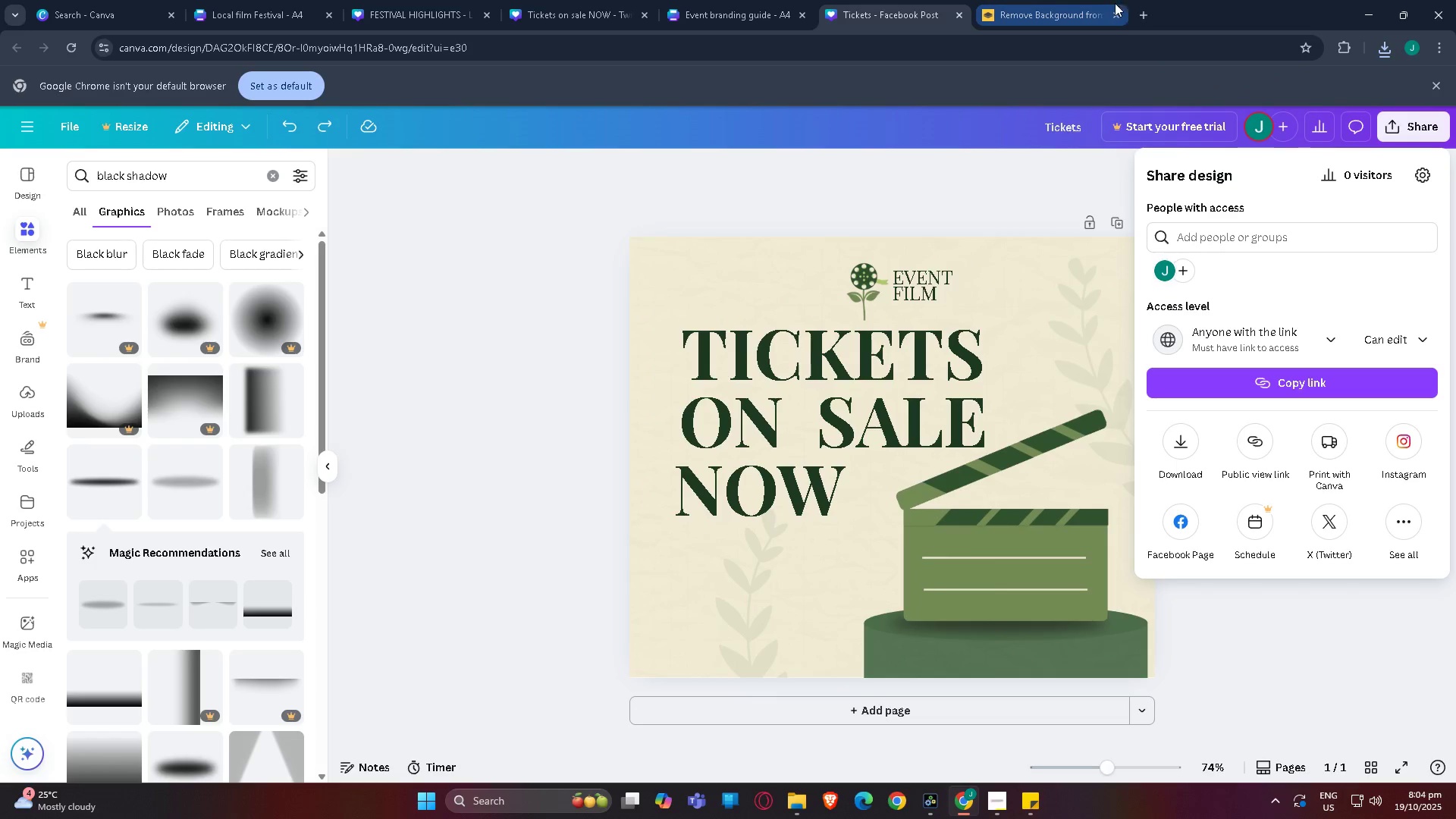 
left_click([1113, 11])
 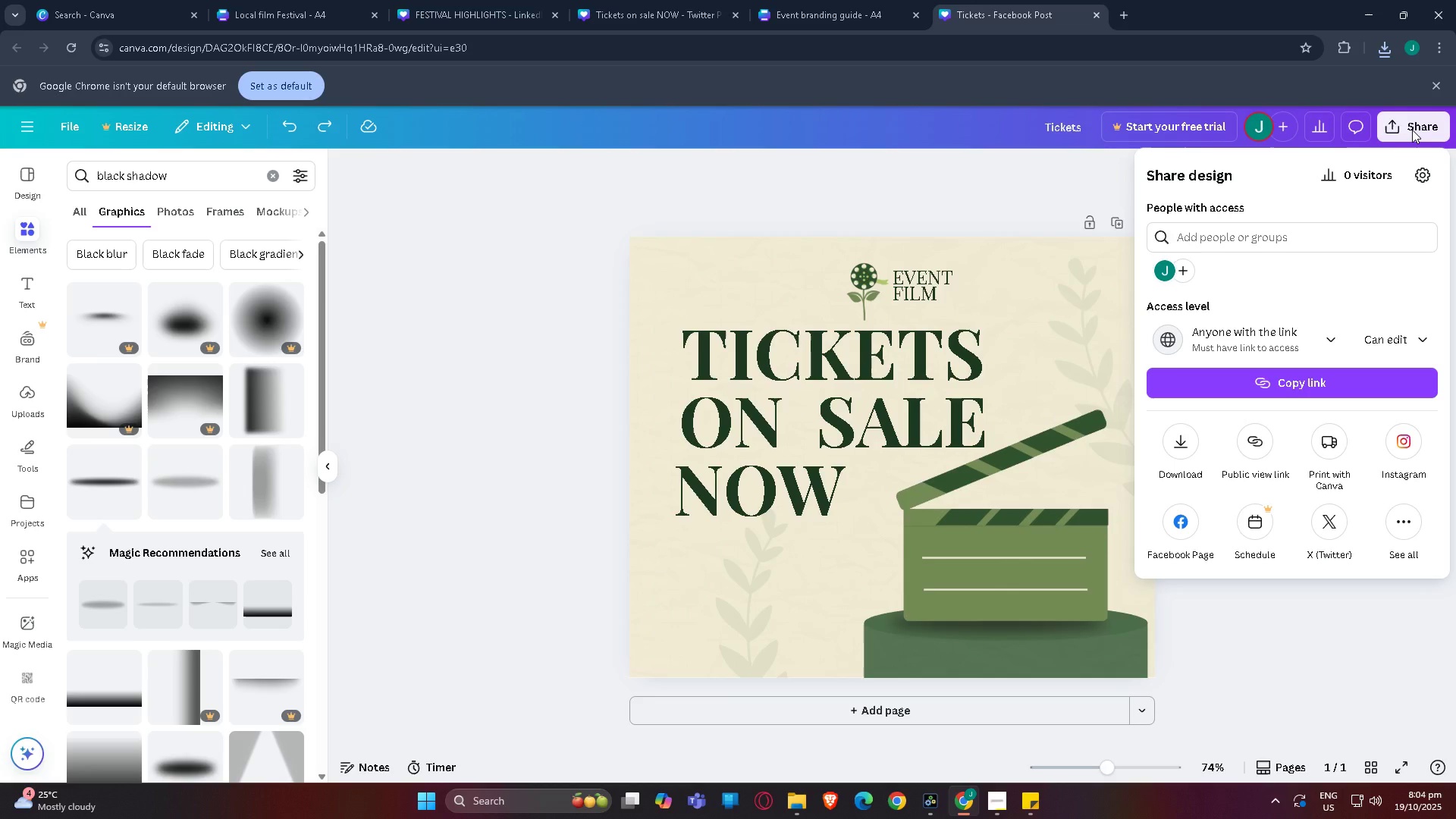 
left_click([1412, 130])
 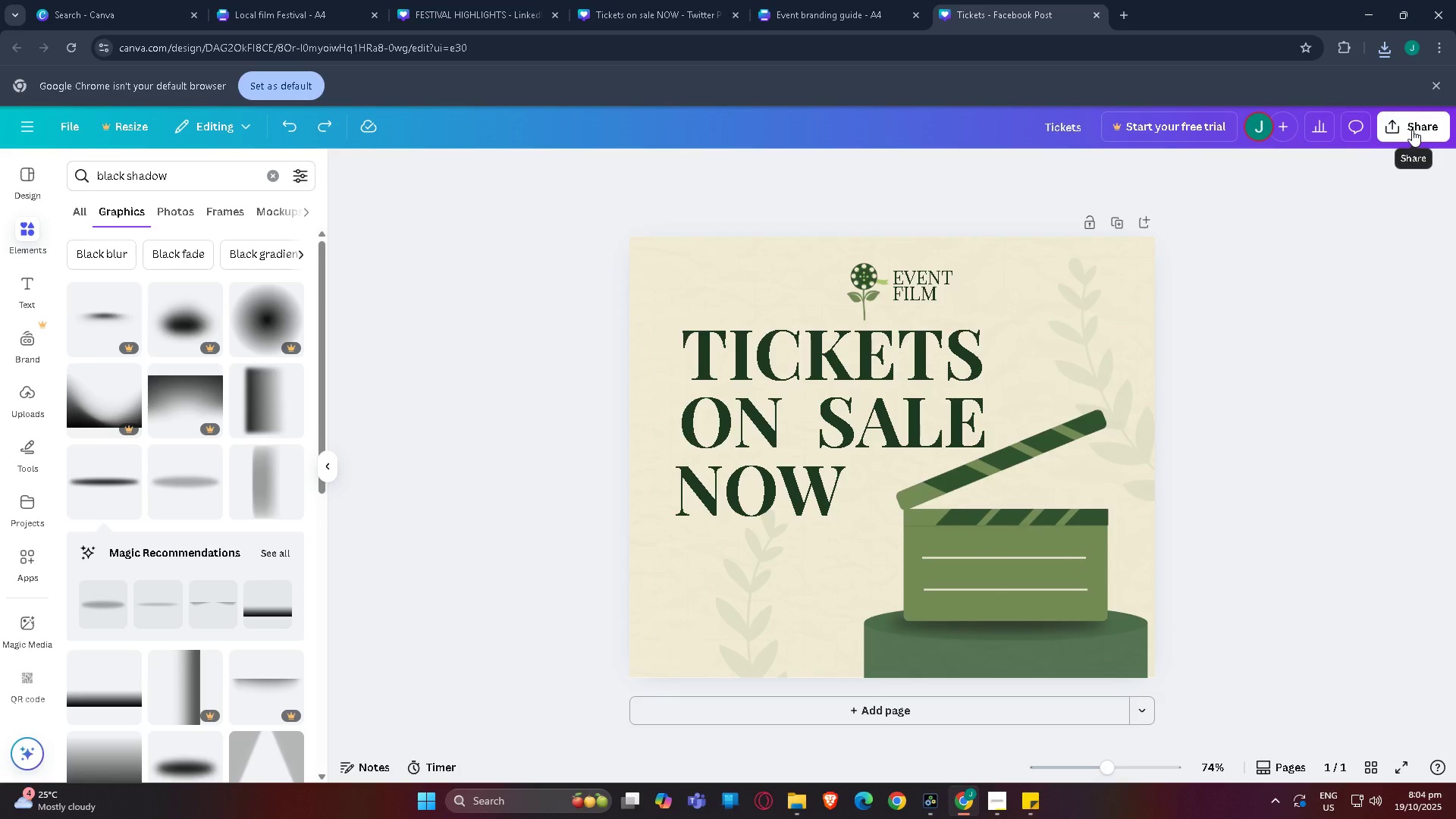 
left_click([1412, 130])
 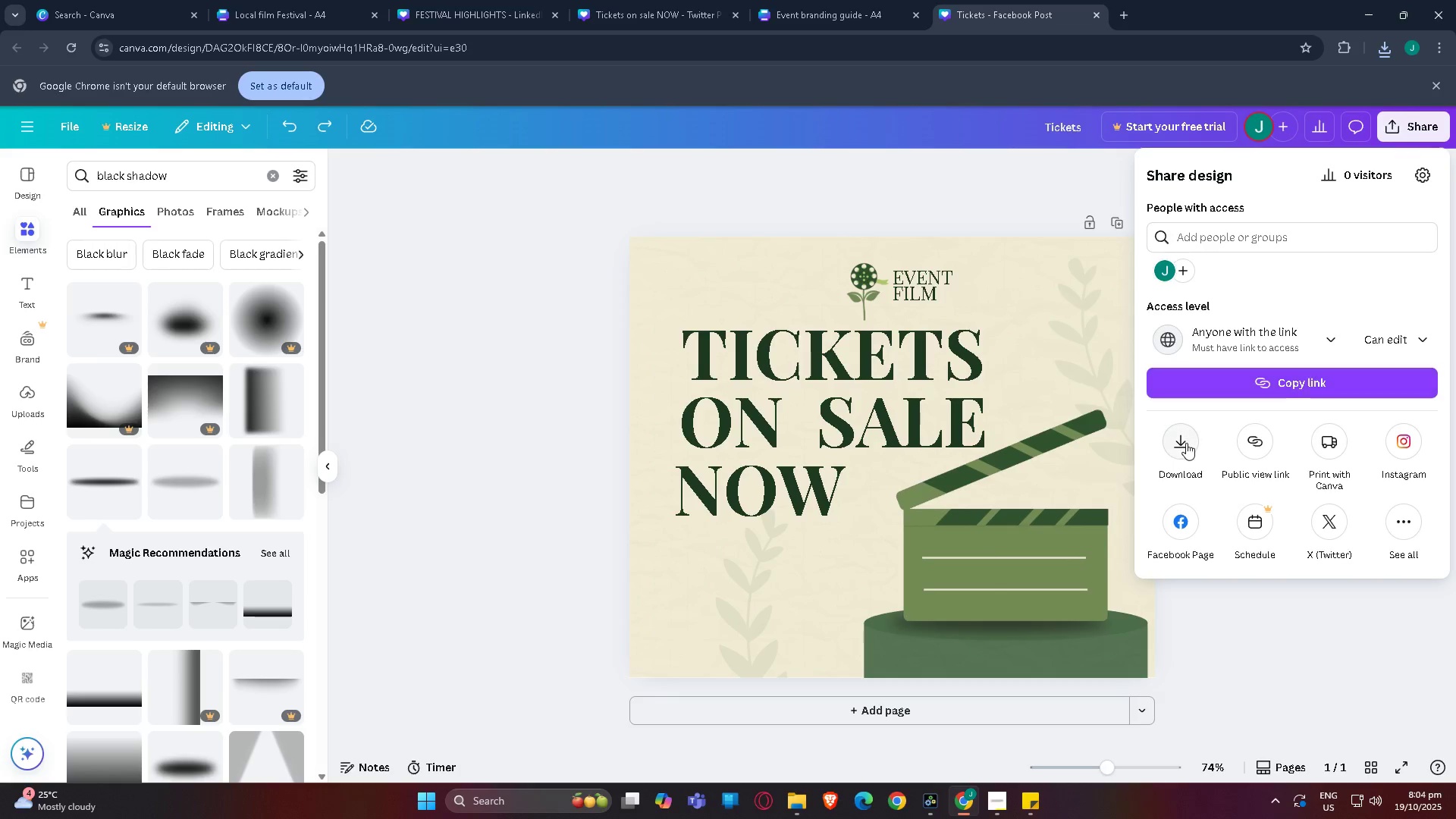 
left_click([1185, 443])
 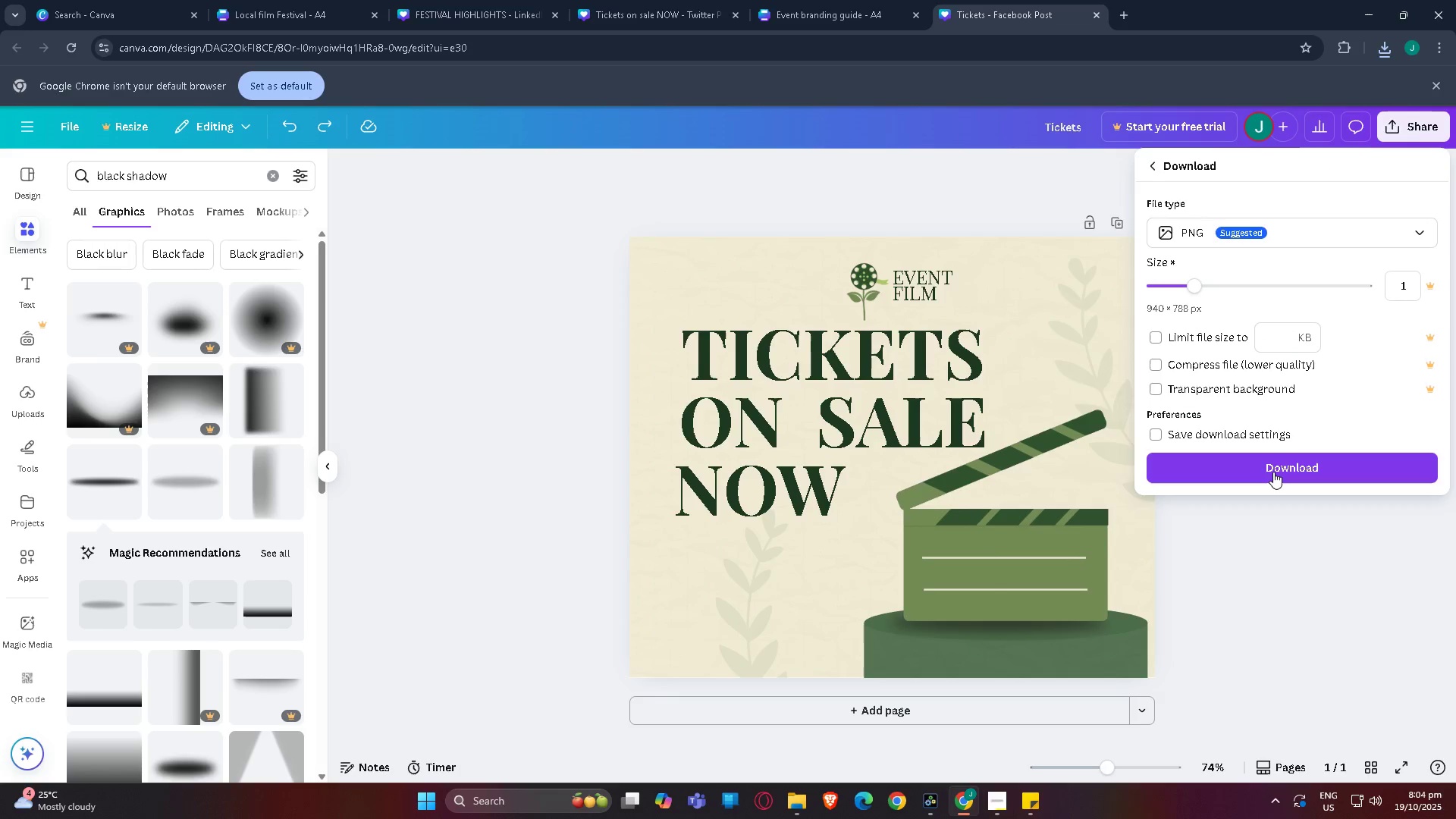 
left_click([1273, 472])
 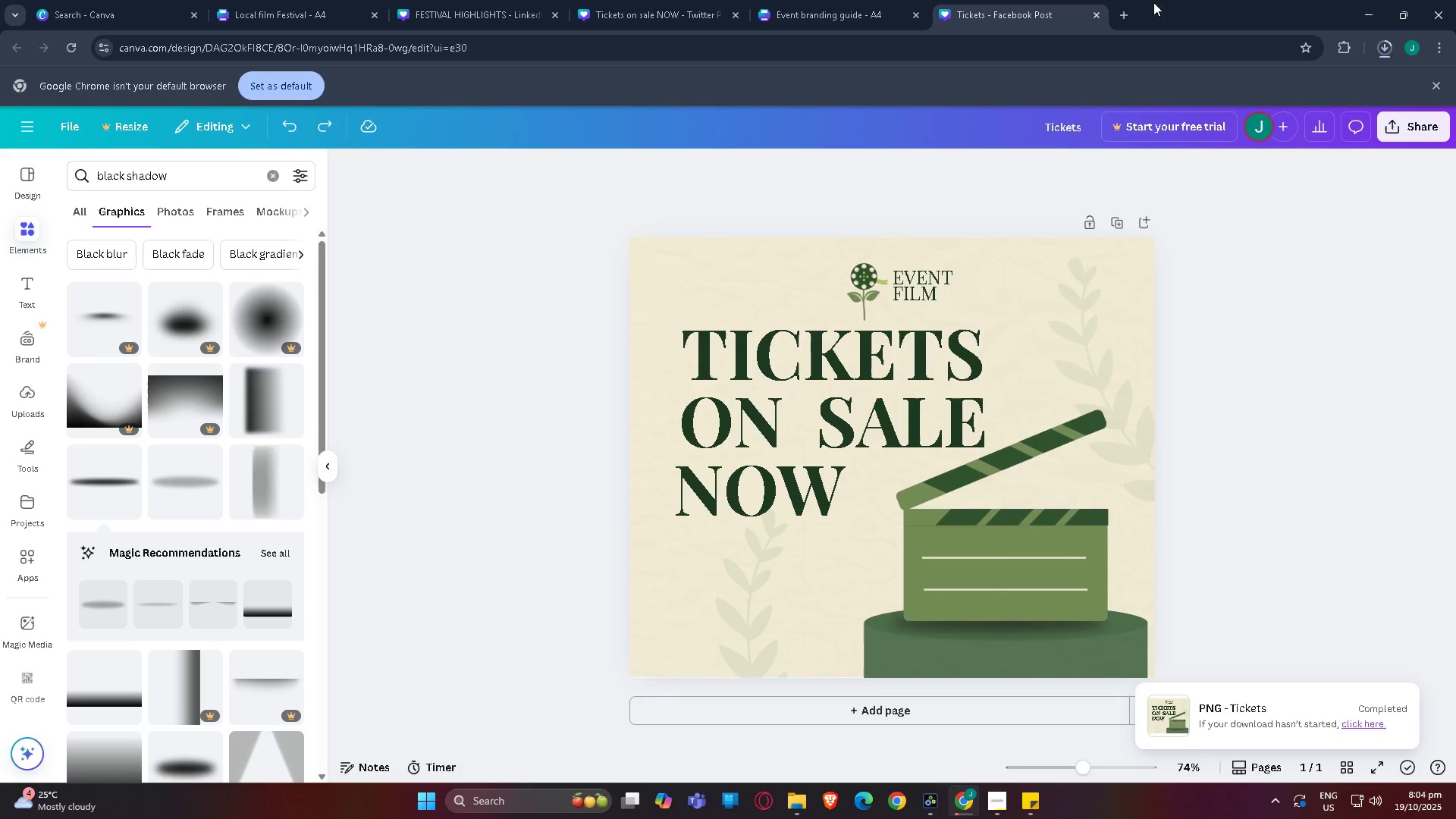 
wait(5.05)
 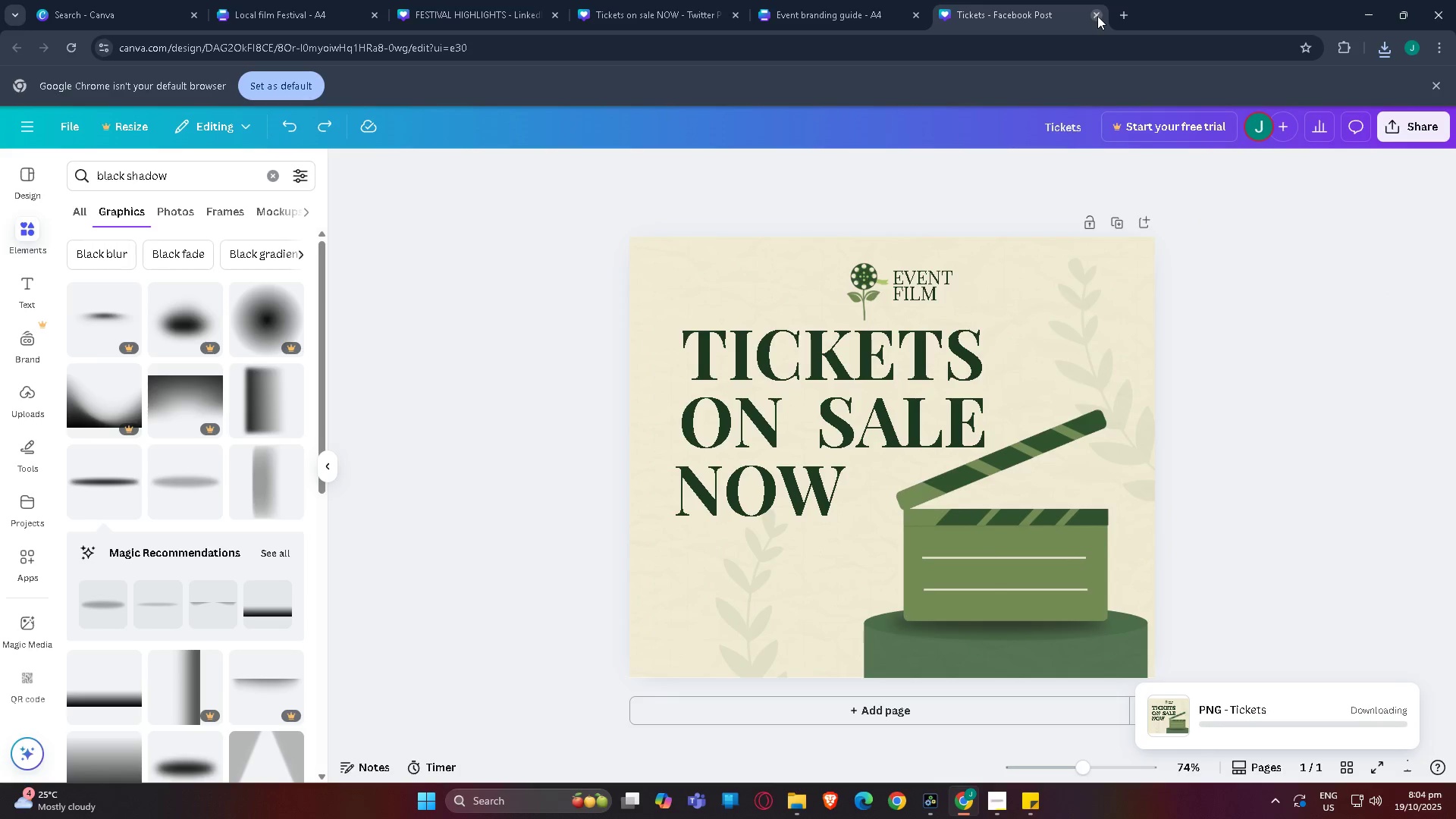 
left_click([1093, 14])
 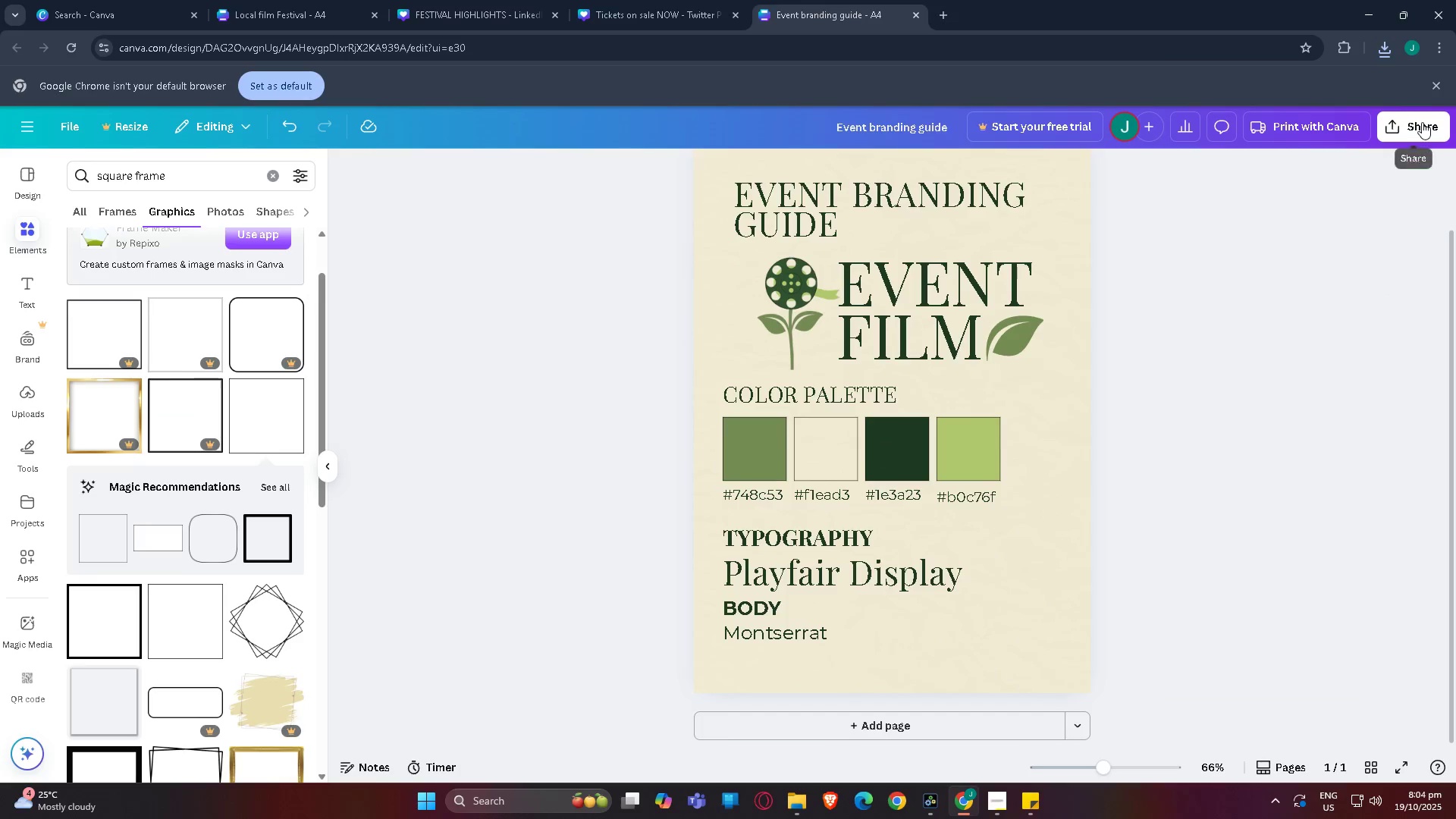 
left_click([1421, 122])
 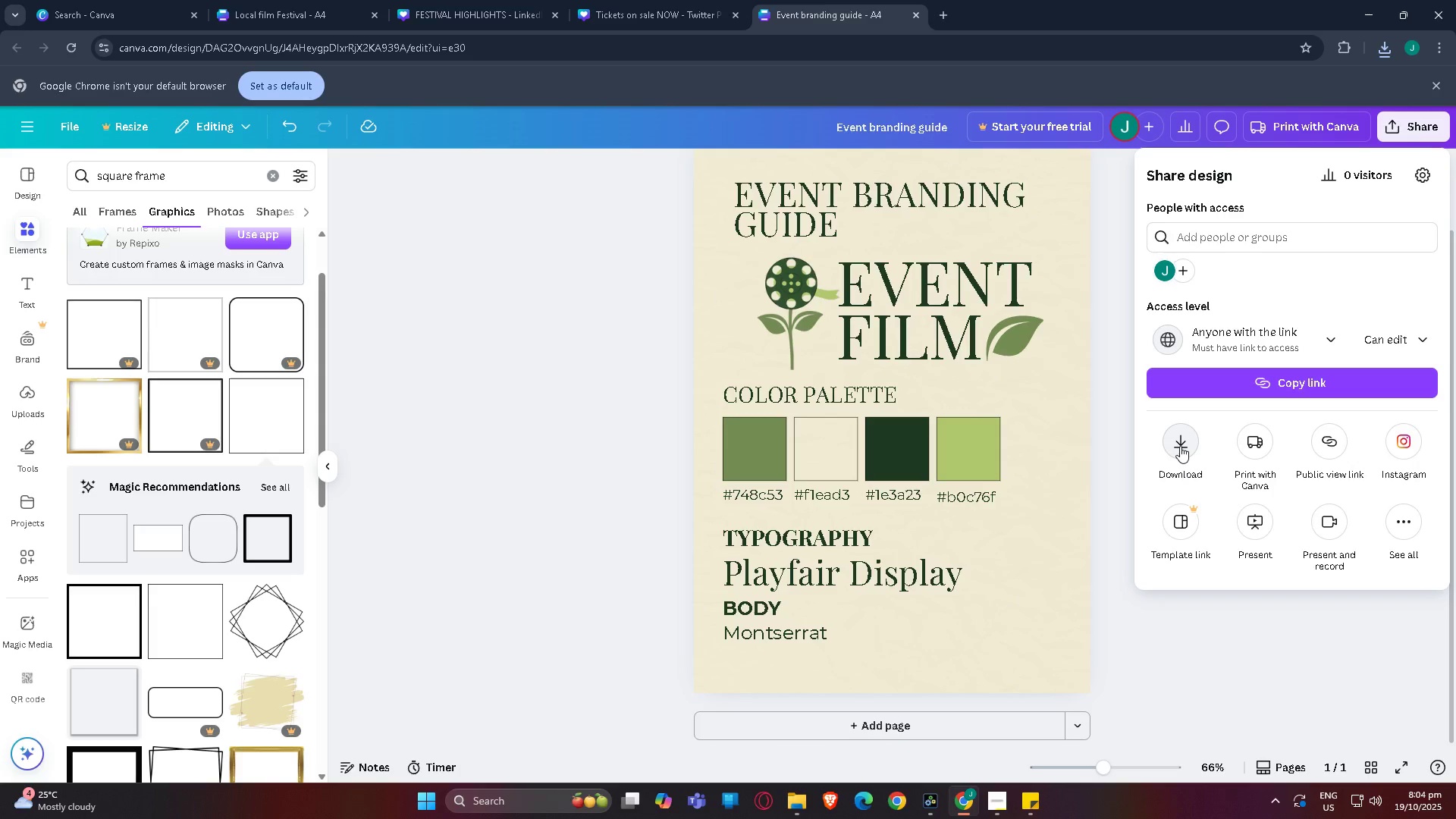 
left_click([1180, 446])
 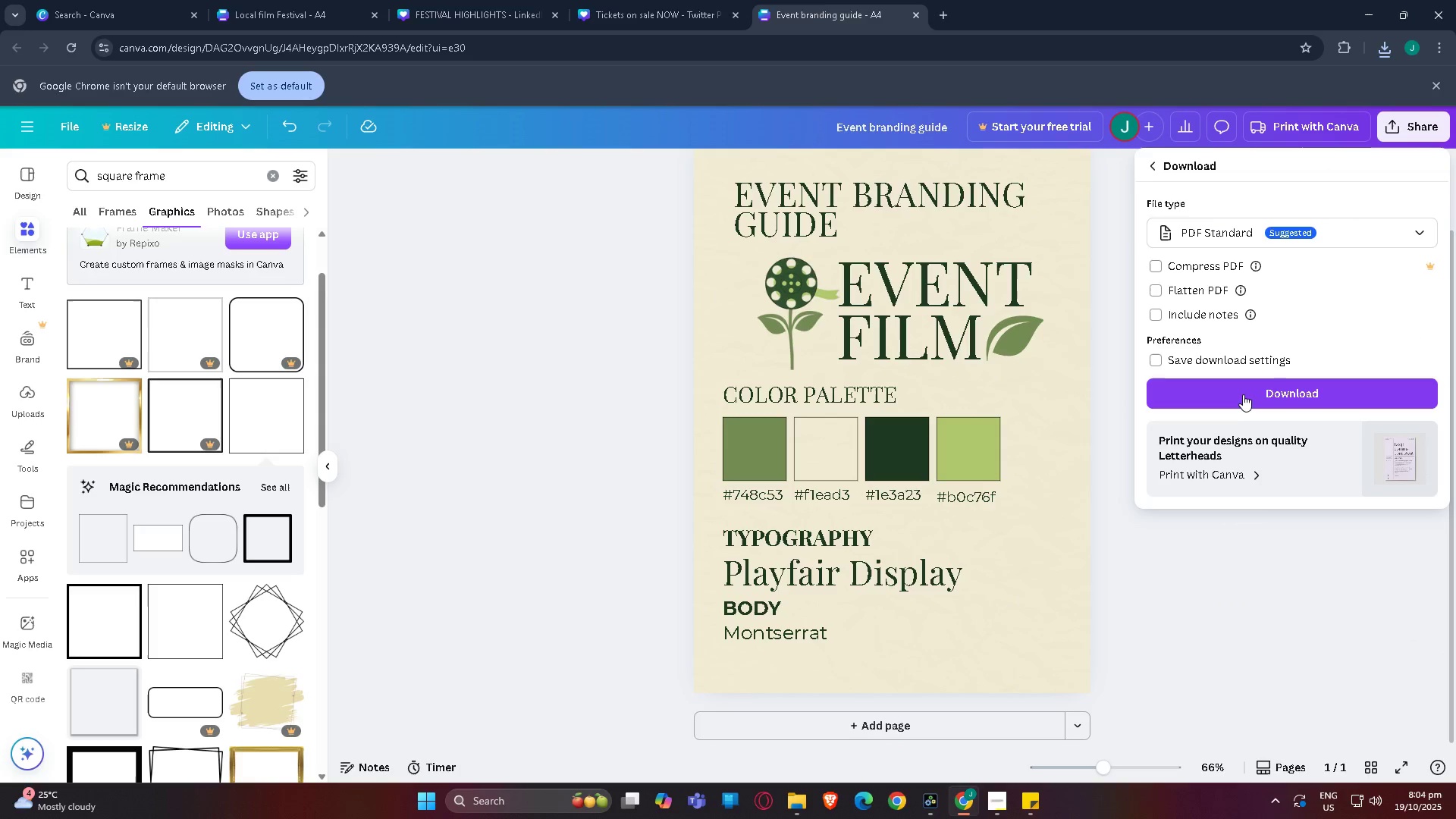 
left_click([1243, 394])
 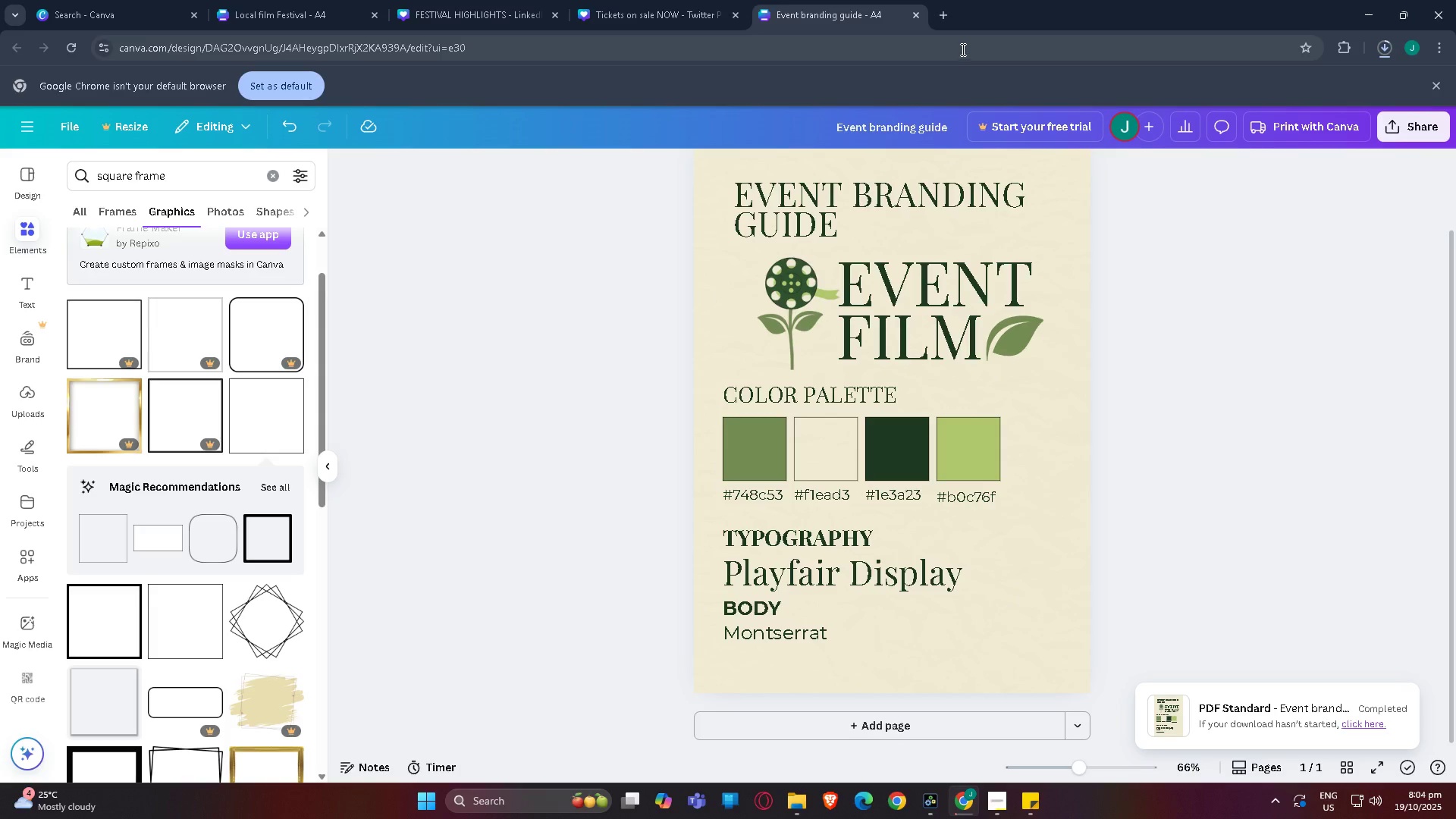 
wait(12.0)
 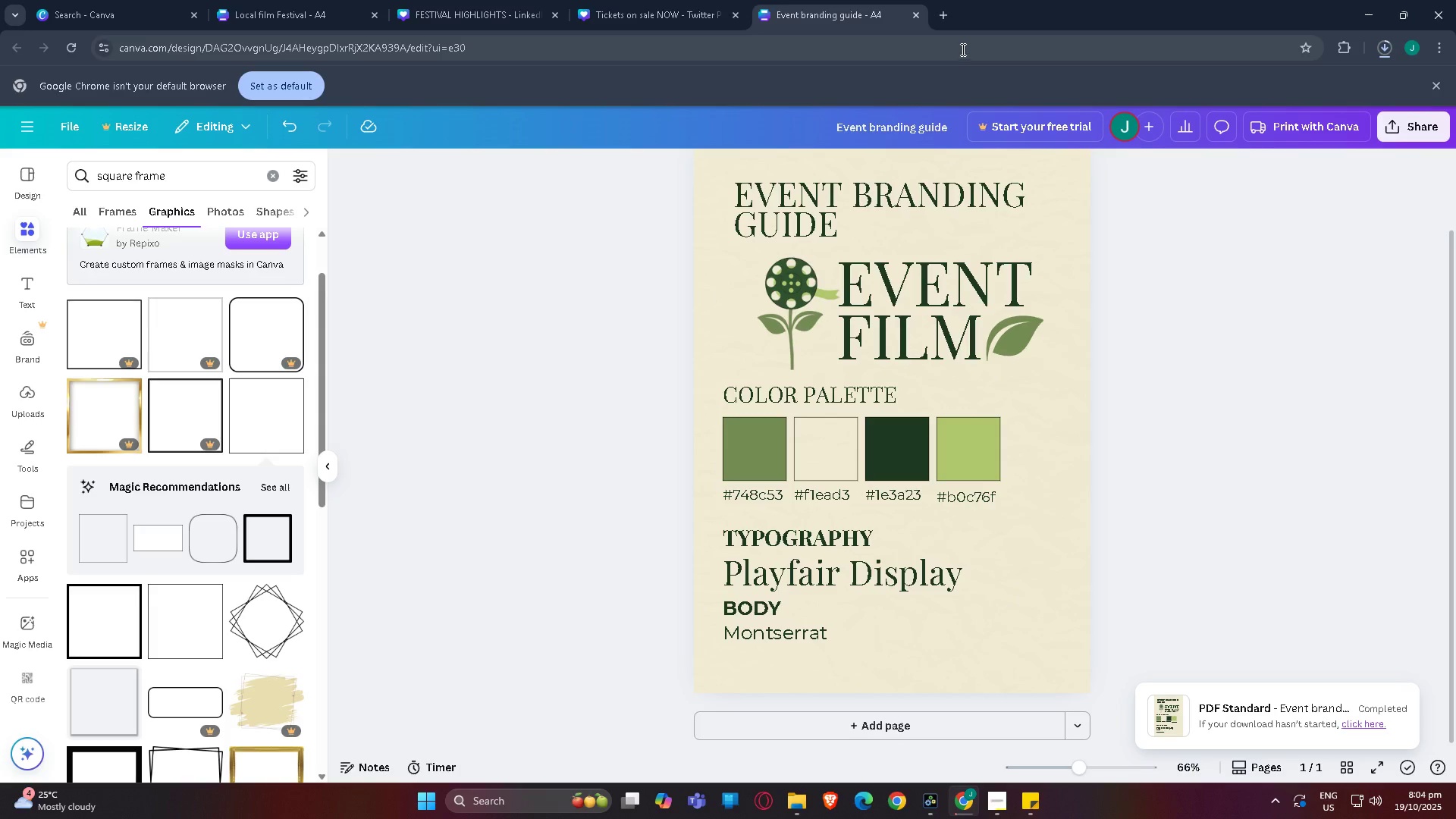 
left_click([911, 14])
 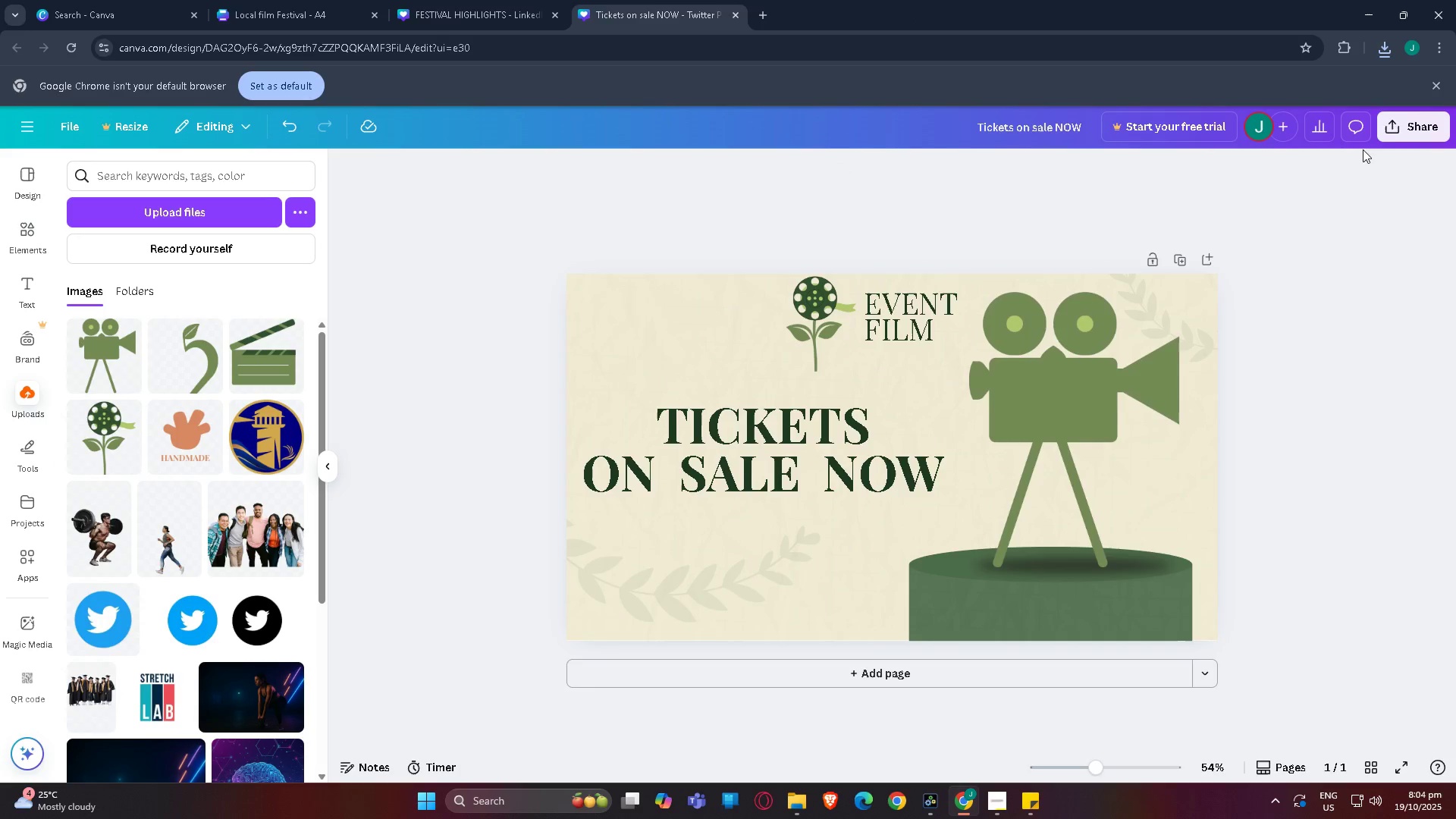 
left_click([1398, 122])
 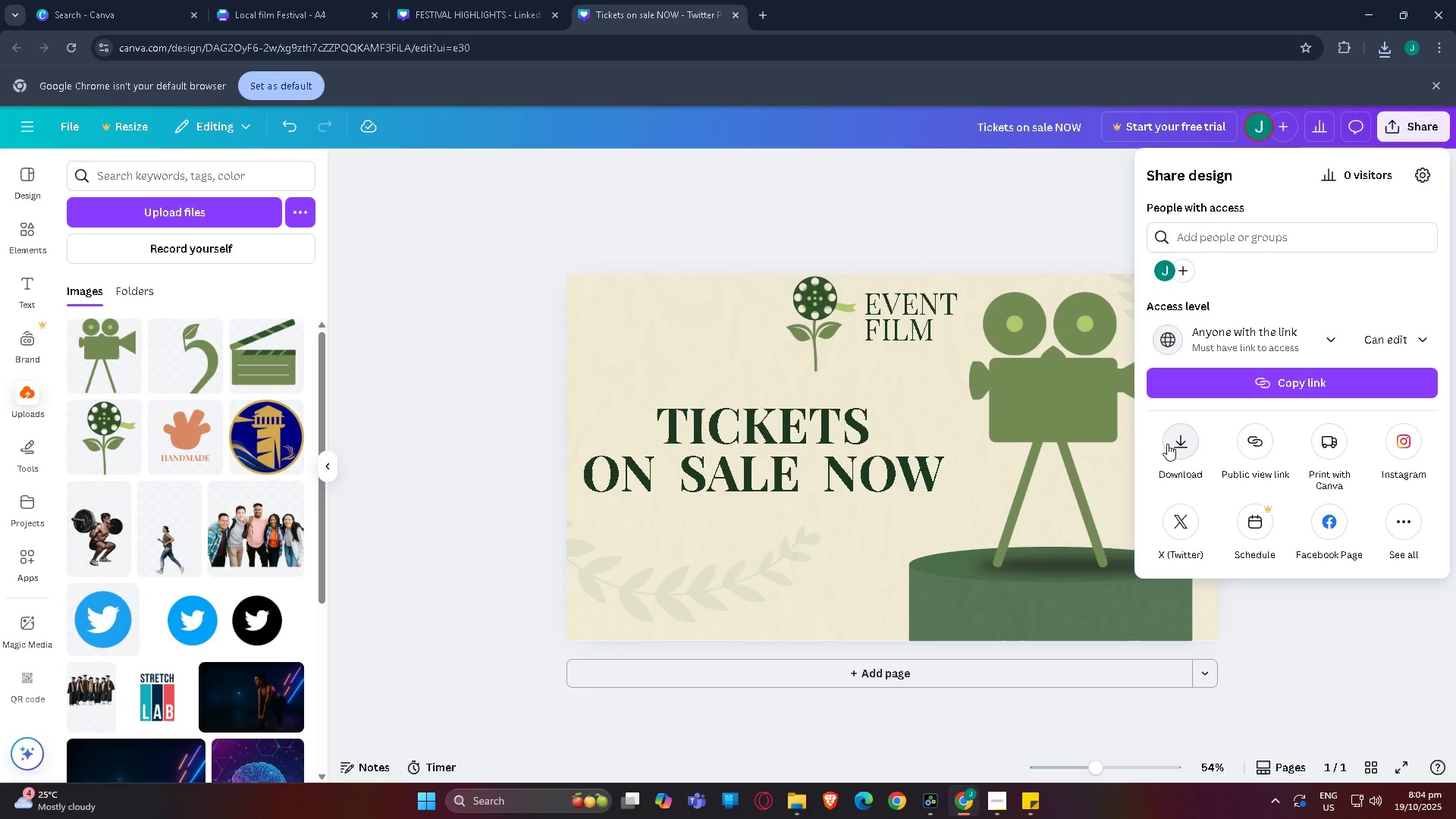 
left_click([1173, 444])
 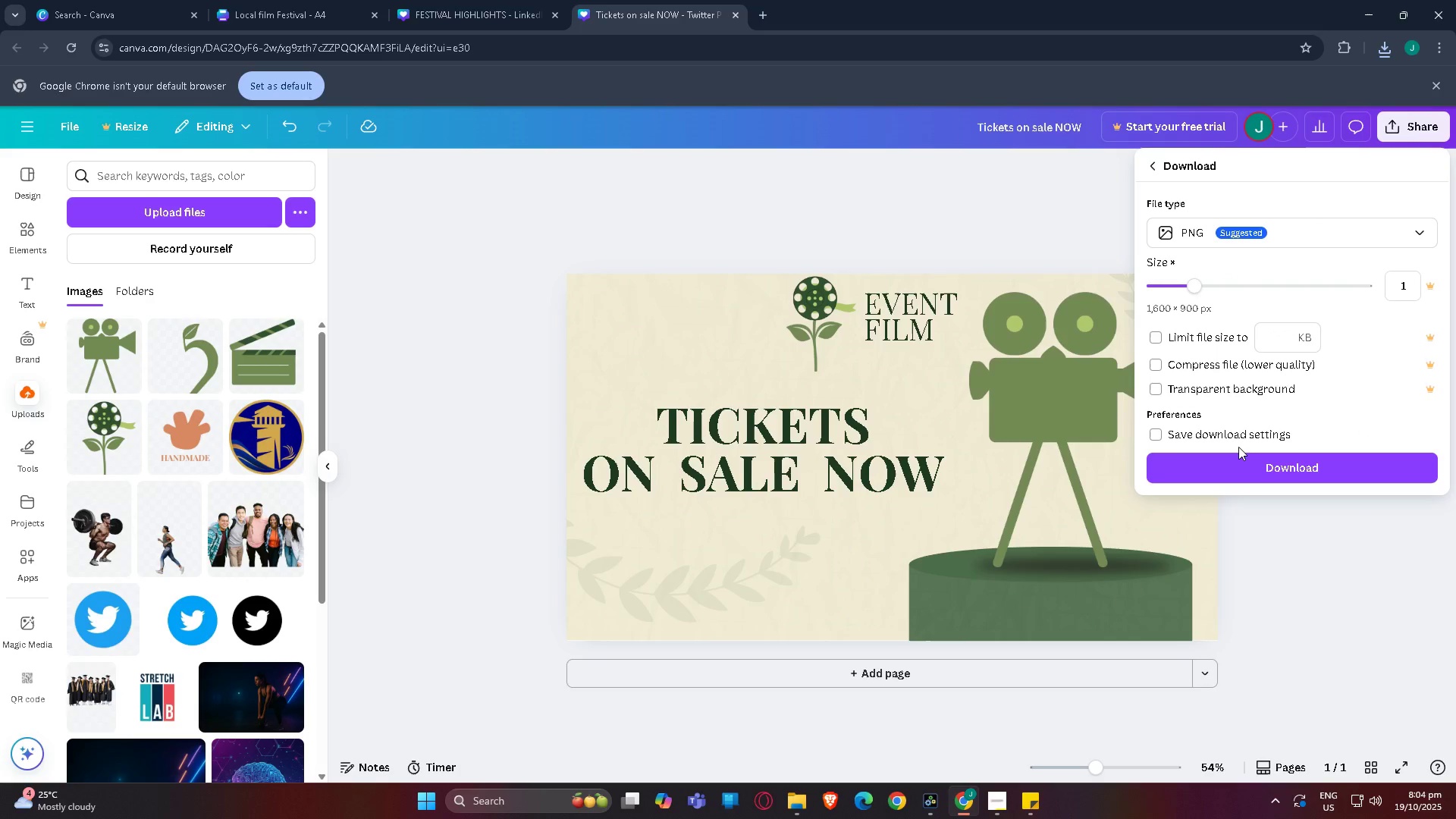 
wait(11.03)
 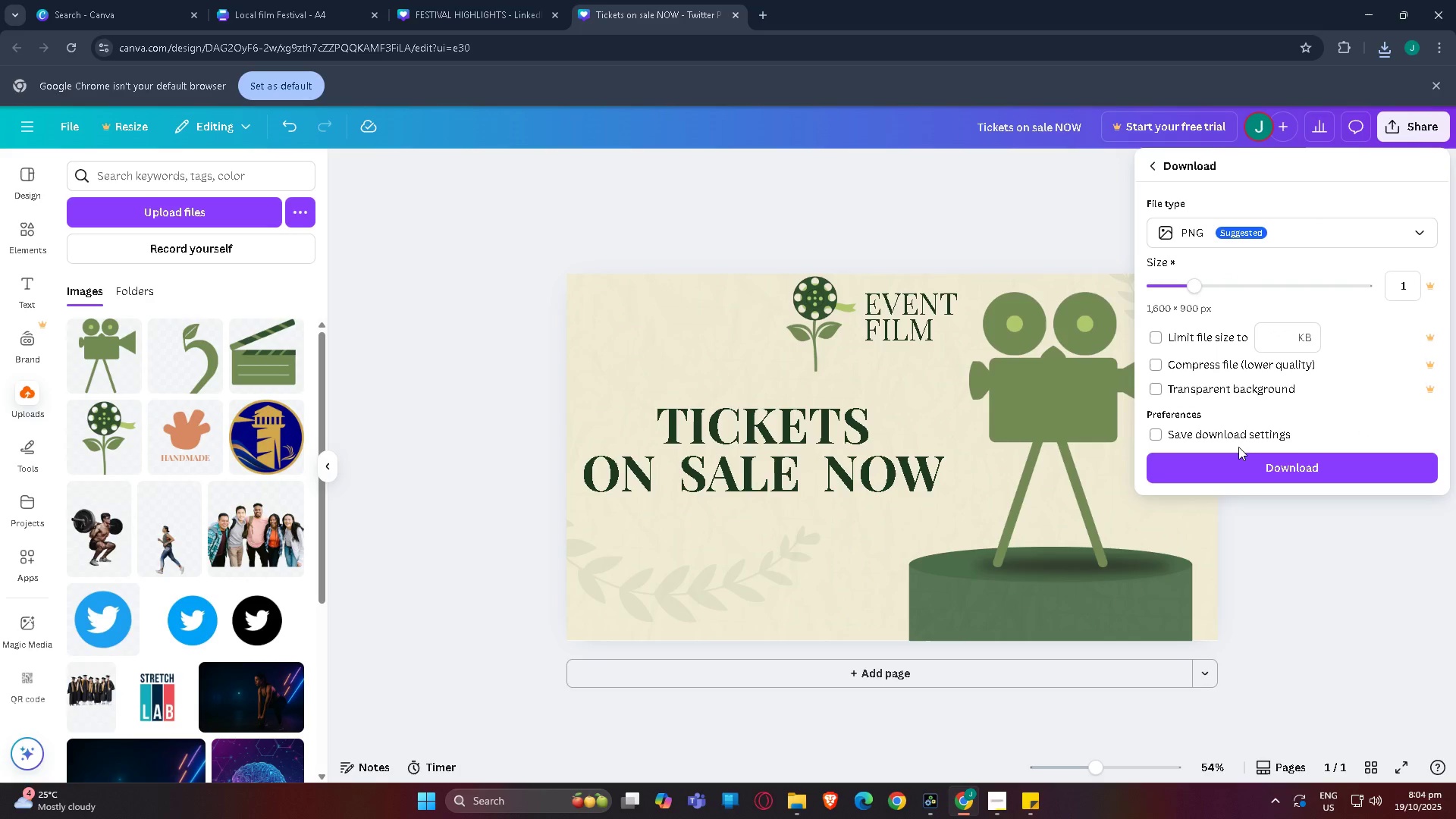 
left_click([1272, 459])
 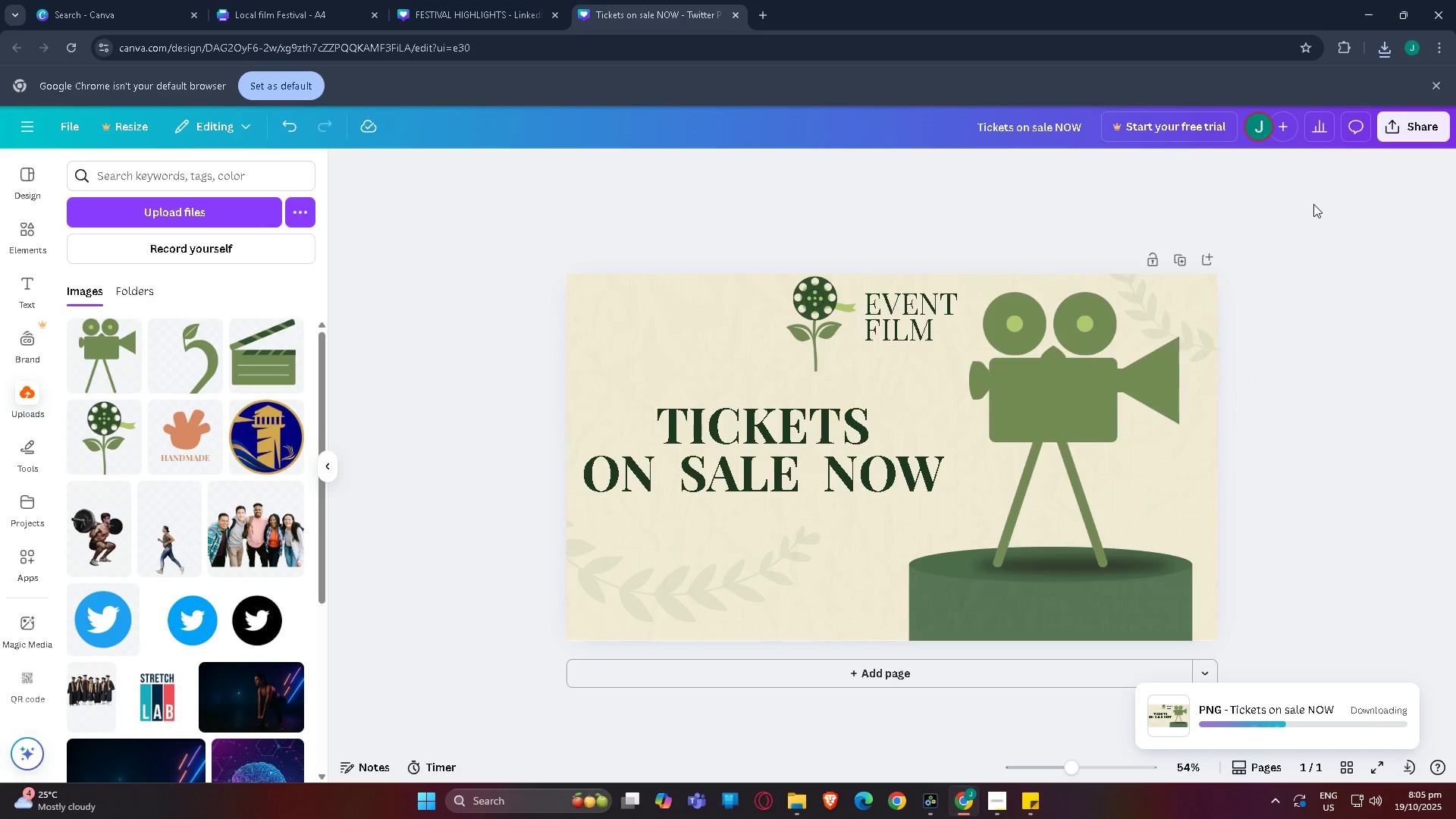 
wait(8.9)
 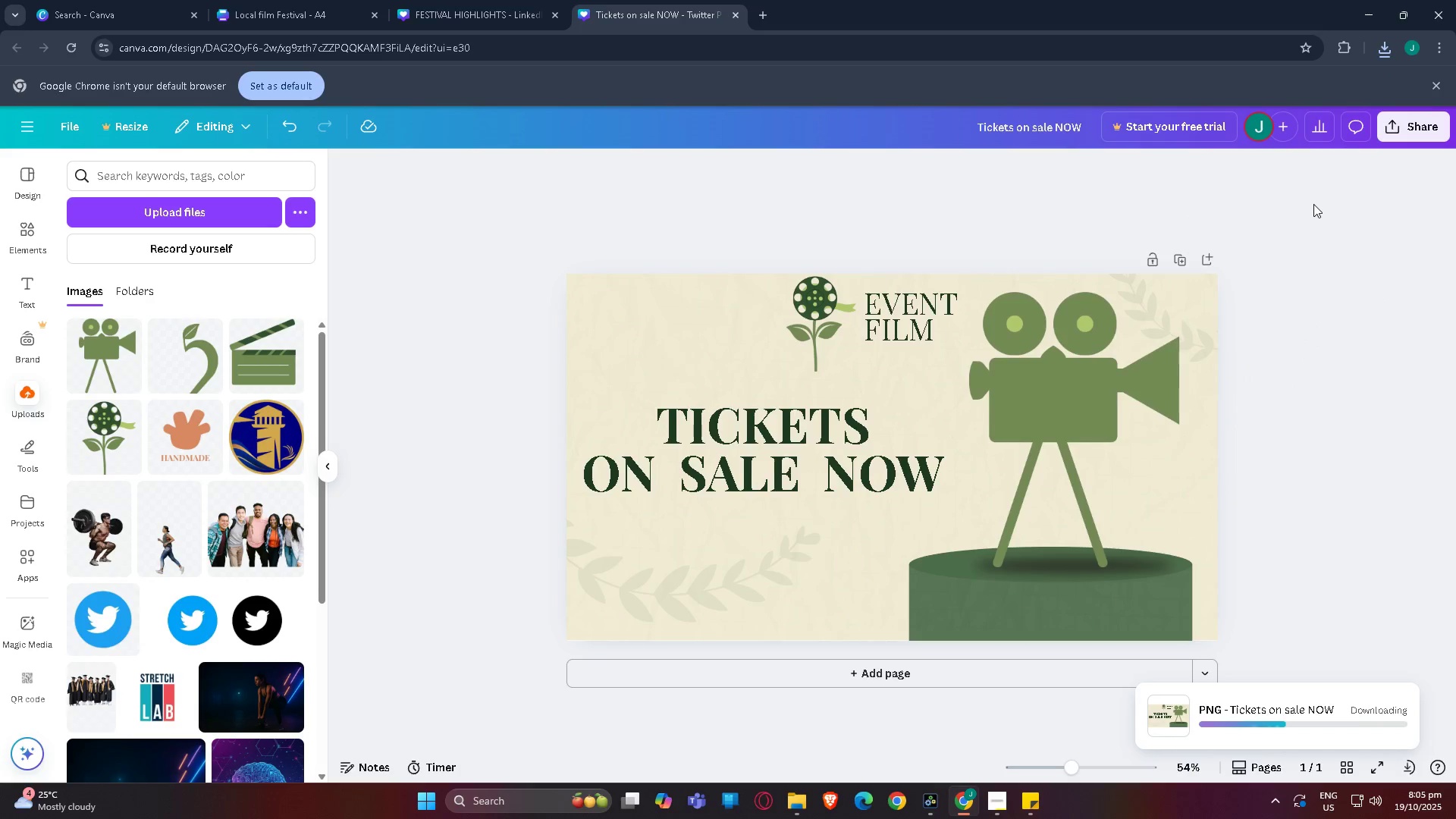 
left_click([739, 17])
 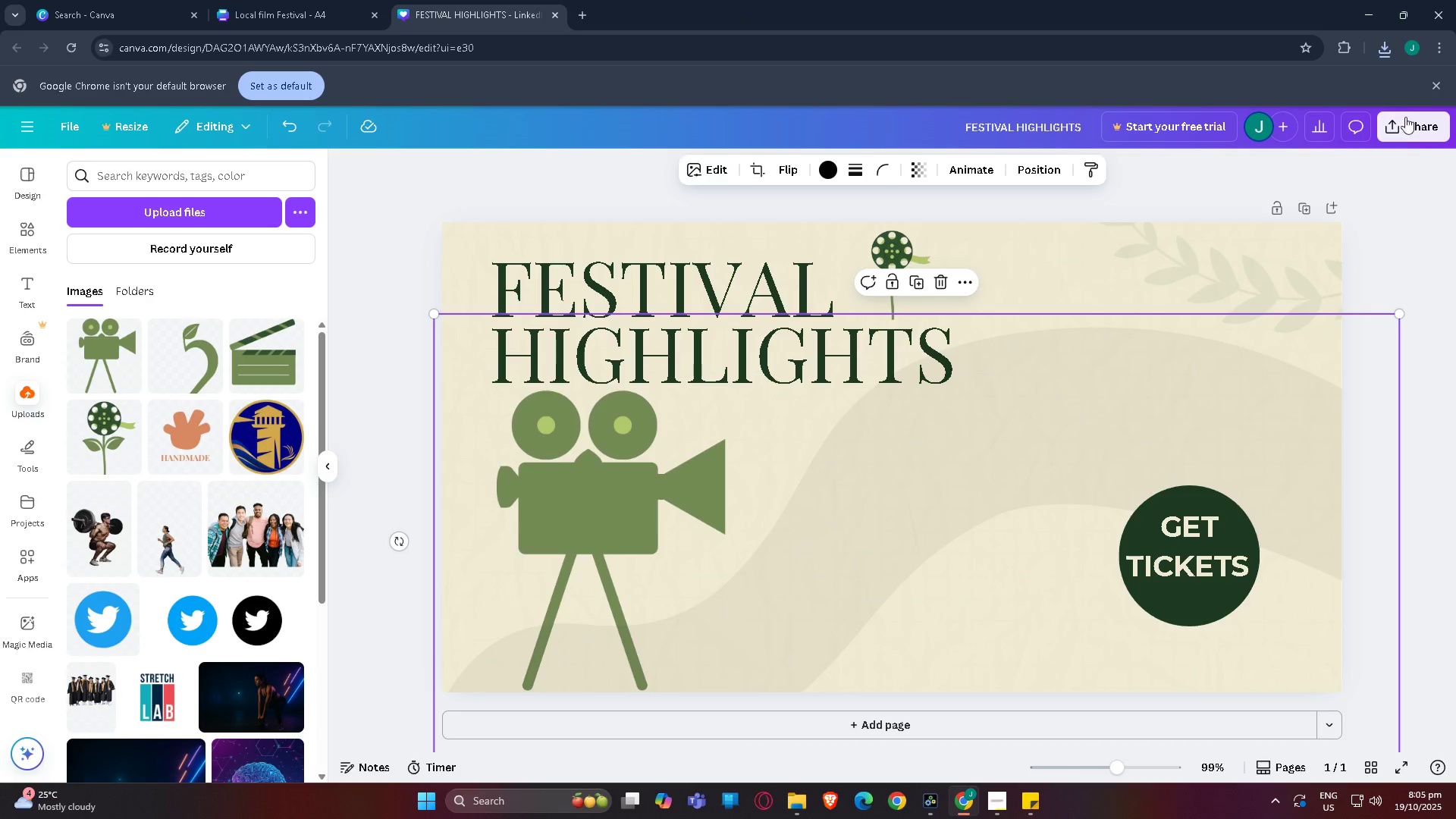 
left_click([1411, 133])
 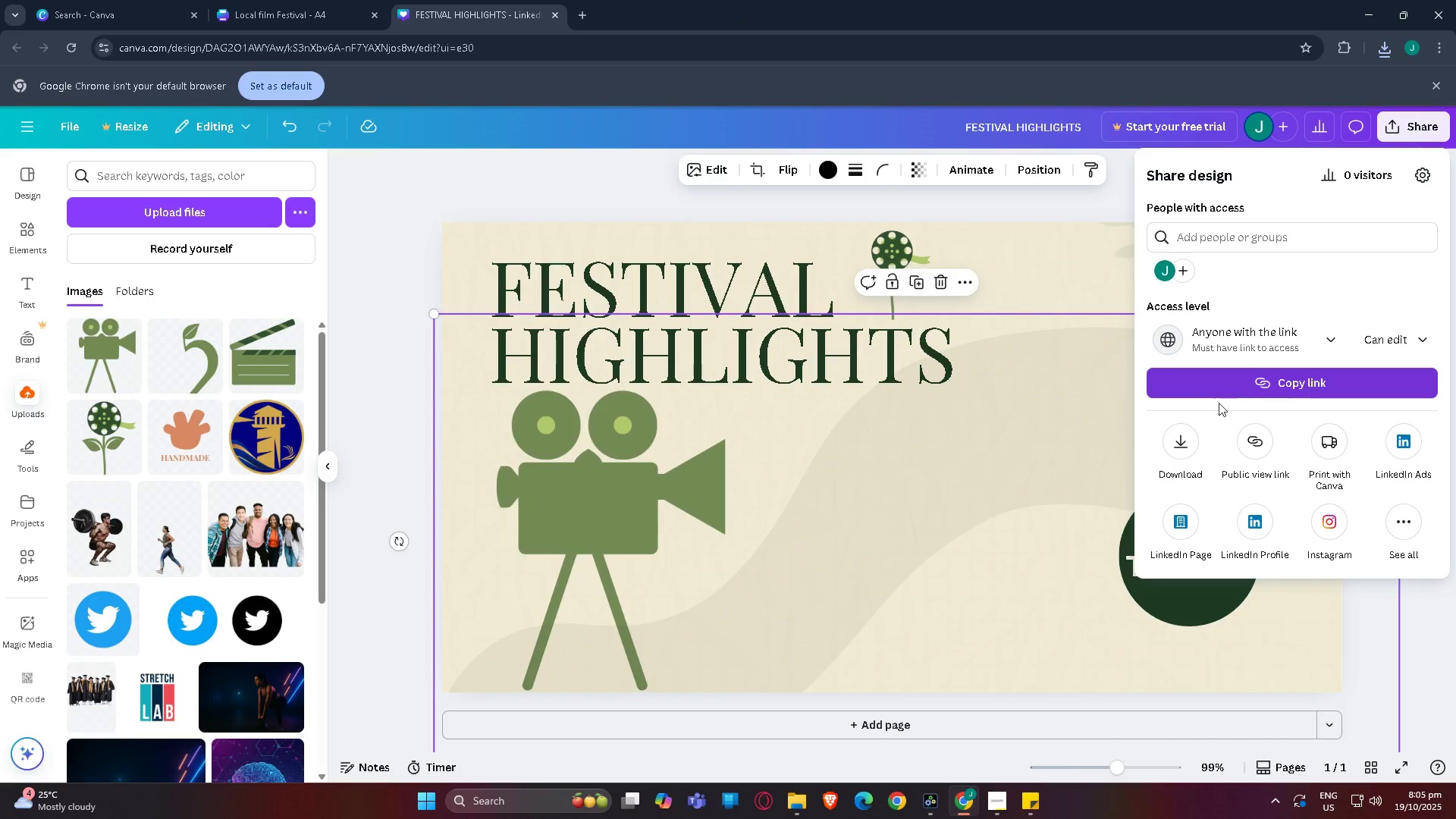 
left_click([1179, 440])
 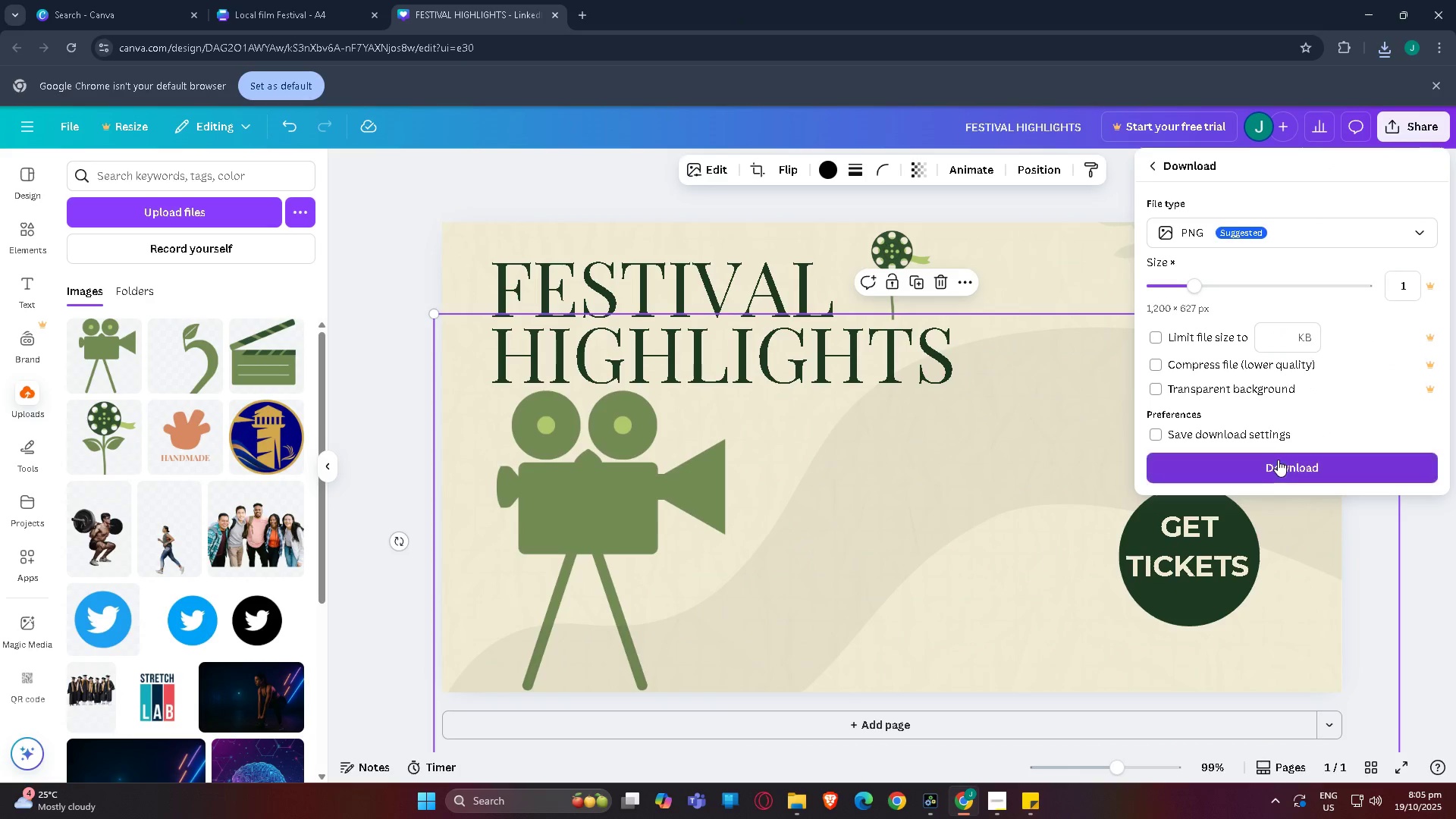 
left_click([1279, 462])
 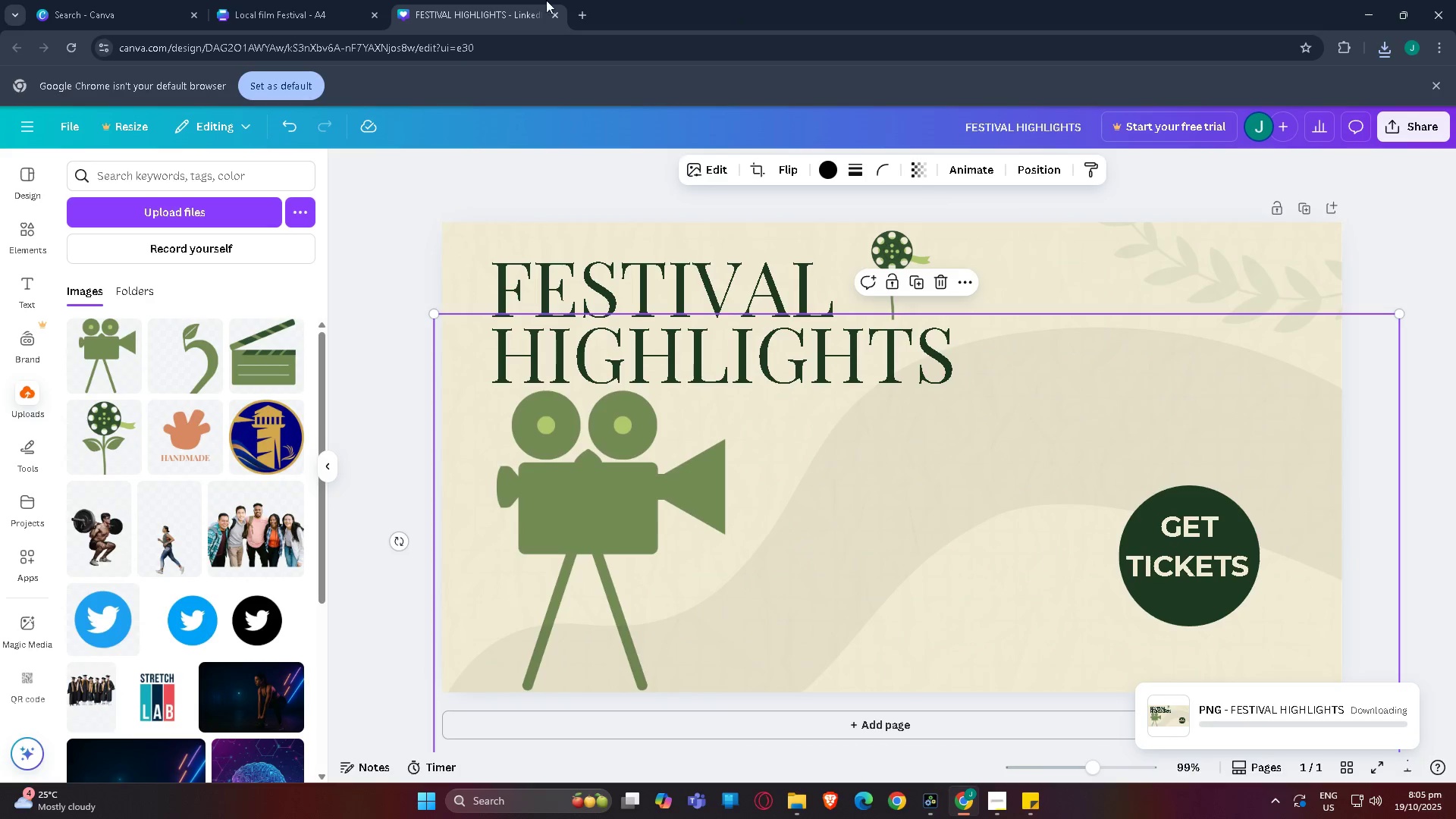 
mouse_move([498, 14])
 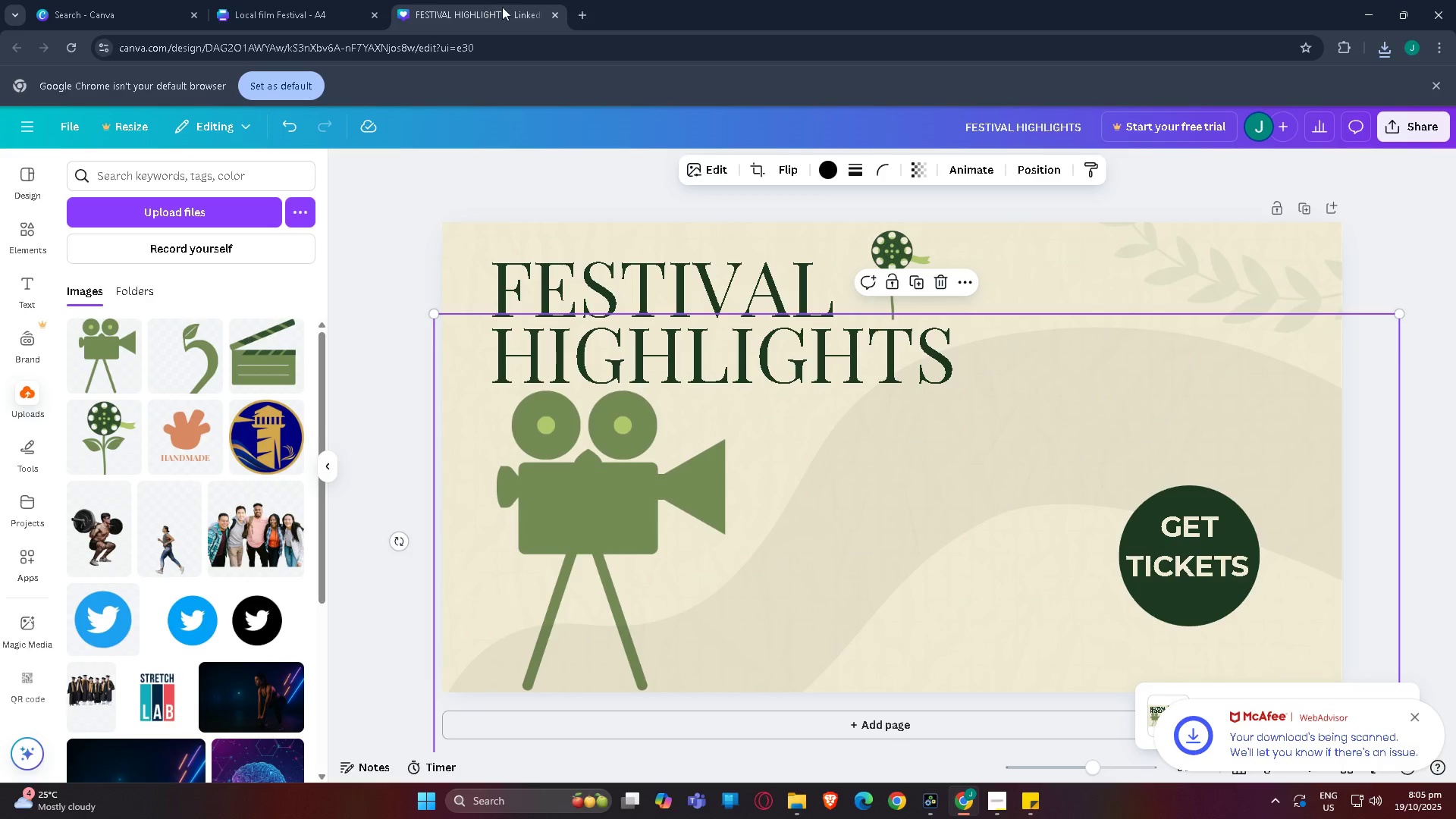 
left_click([556, 12])
 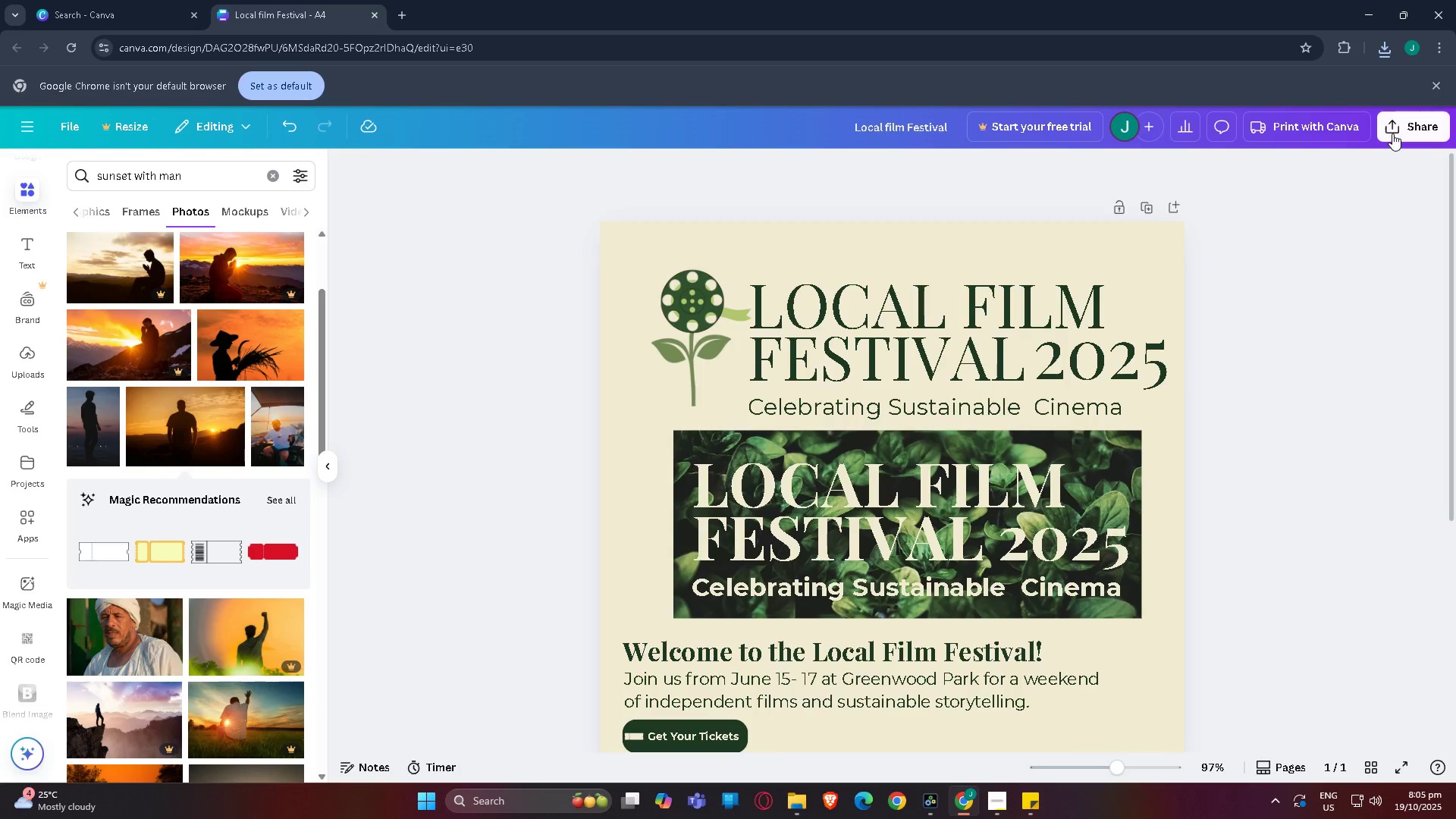 
left_click([1392, 133])
 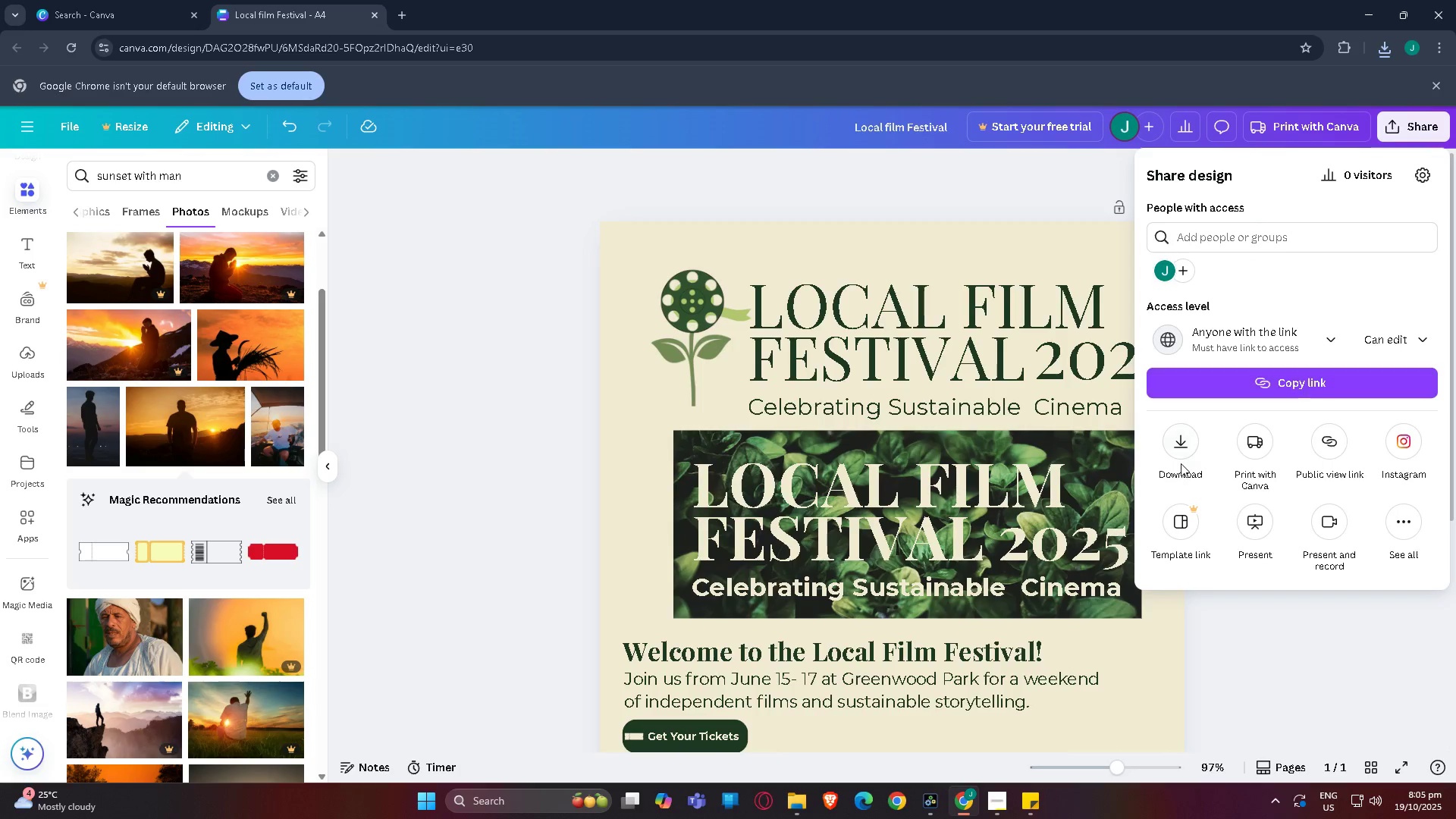 
left_click([1181, 440])
 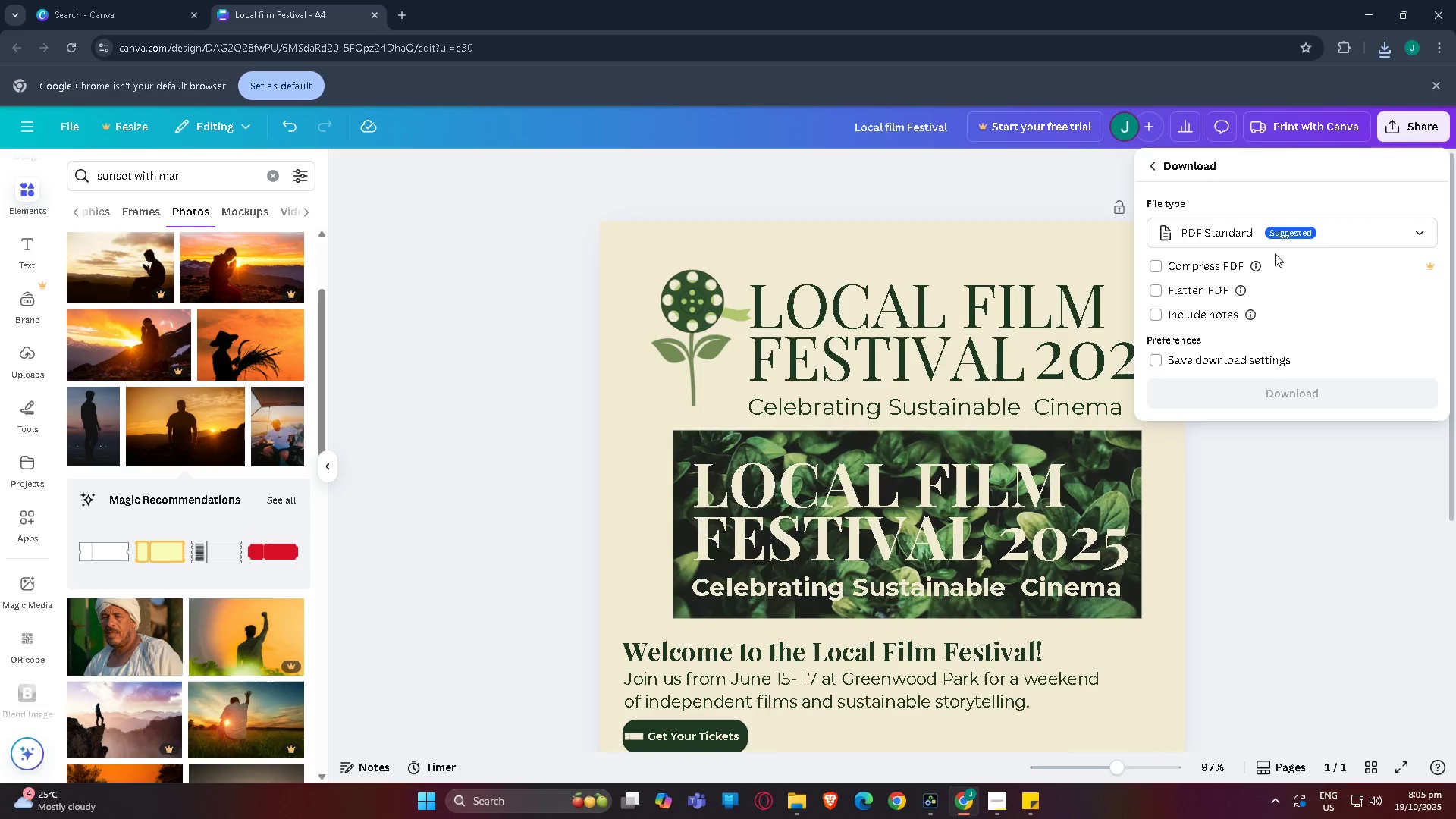 
mouse_move([1295, 357])
 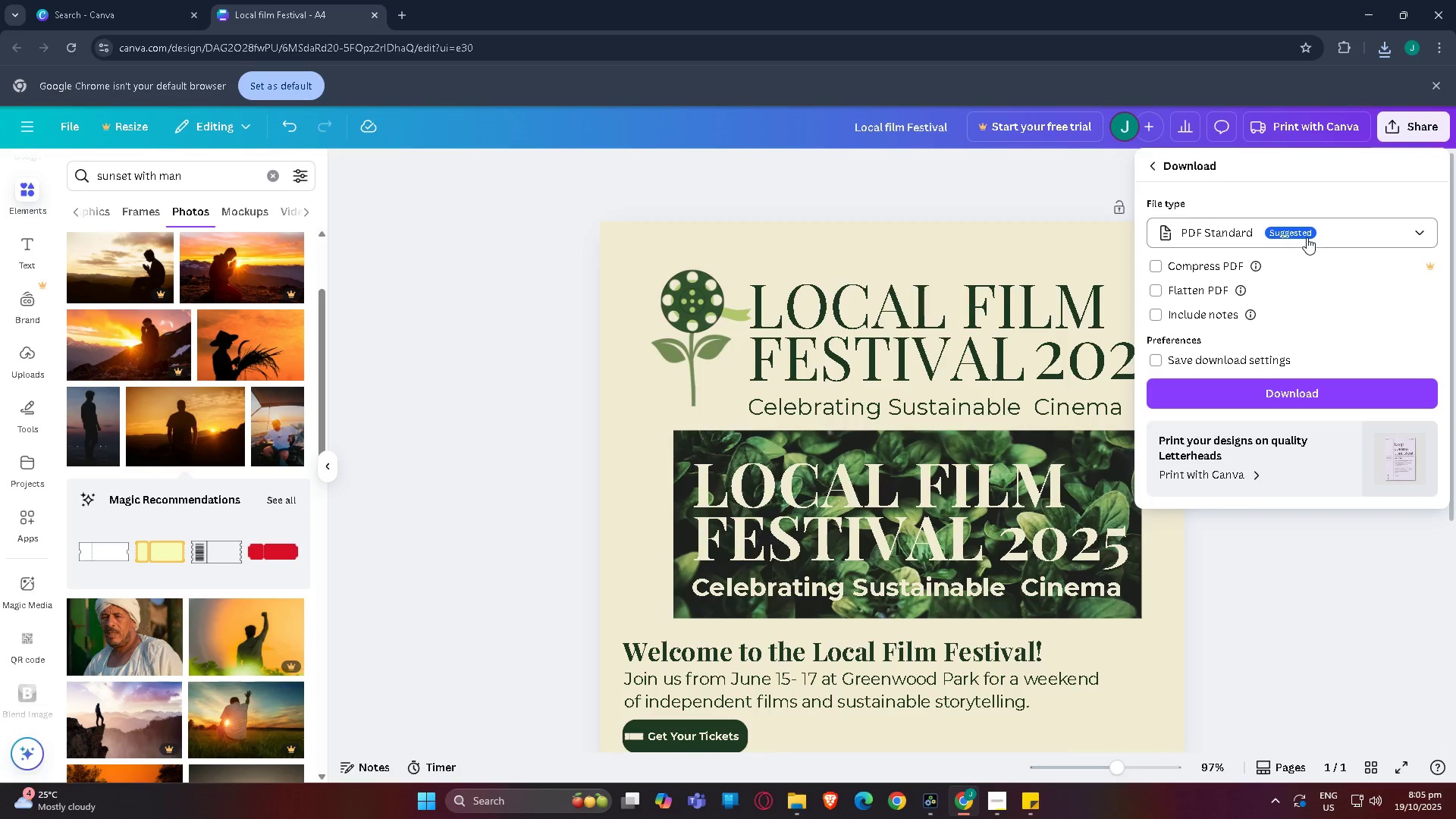 
left_click([1307, 237])
 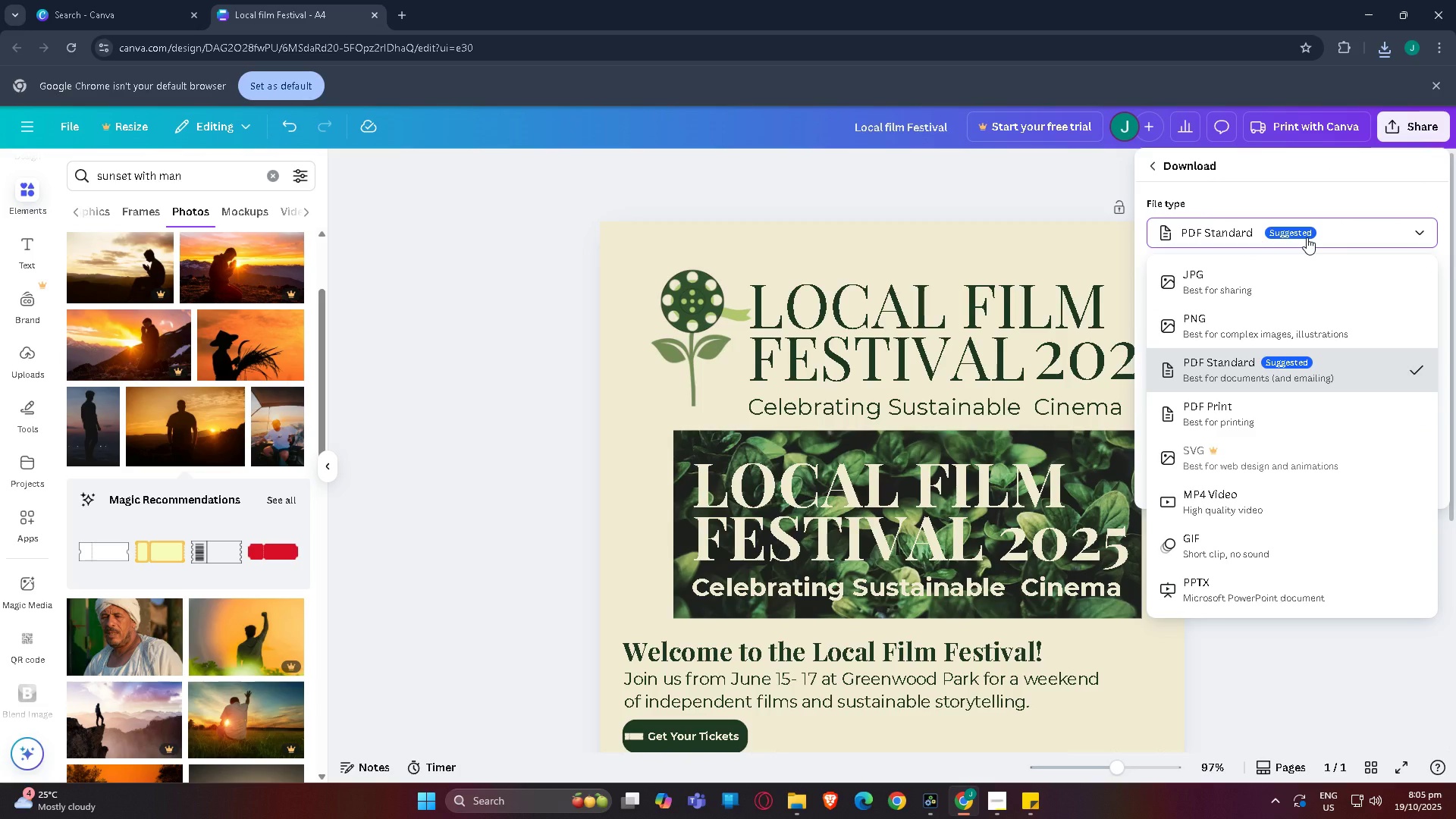 
left_click([1307, 237])
 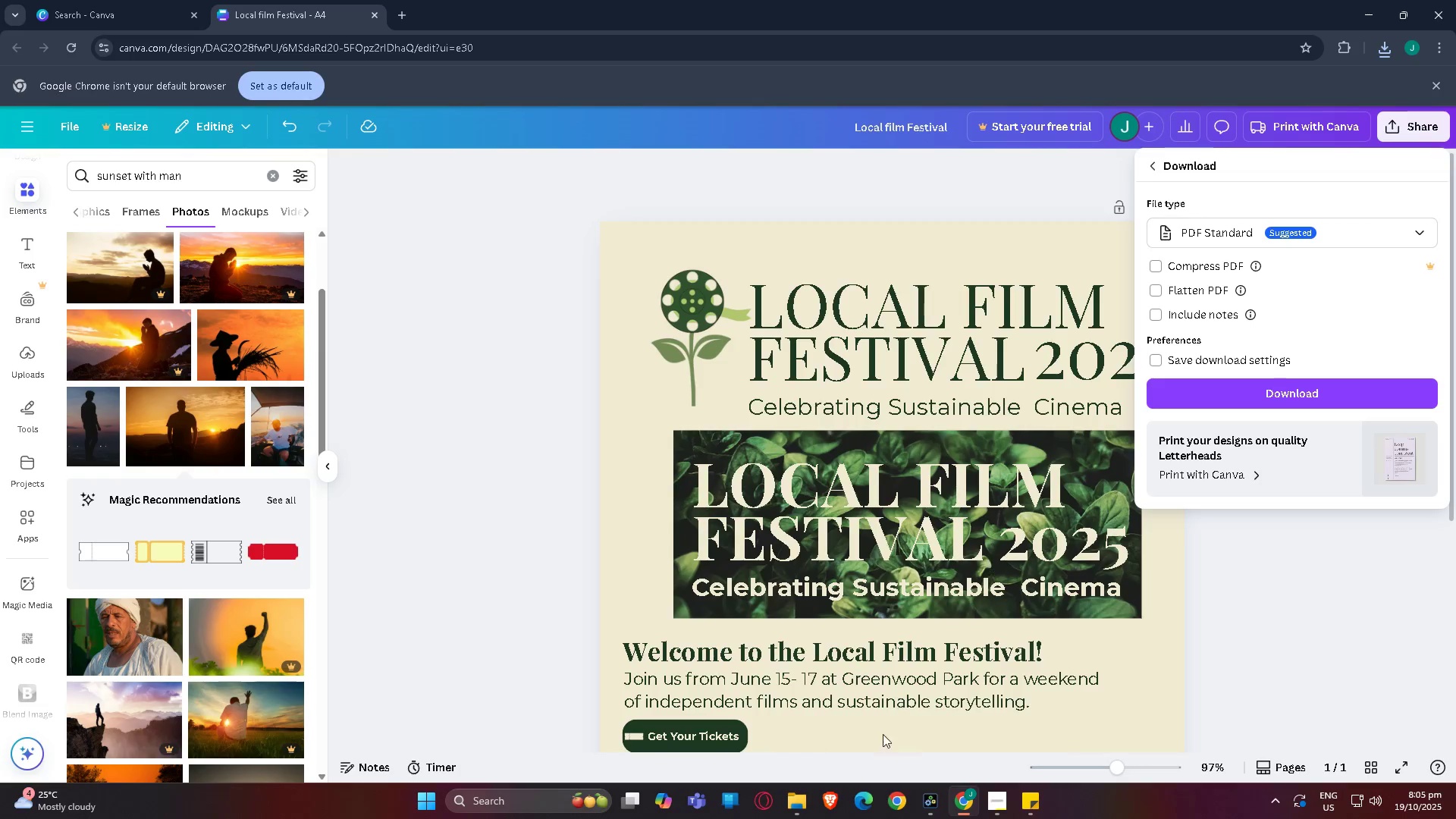 
mouse_move([981, 798])
 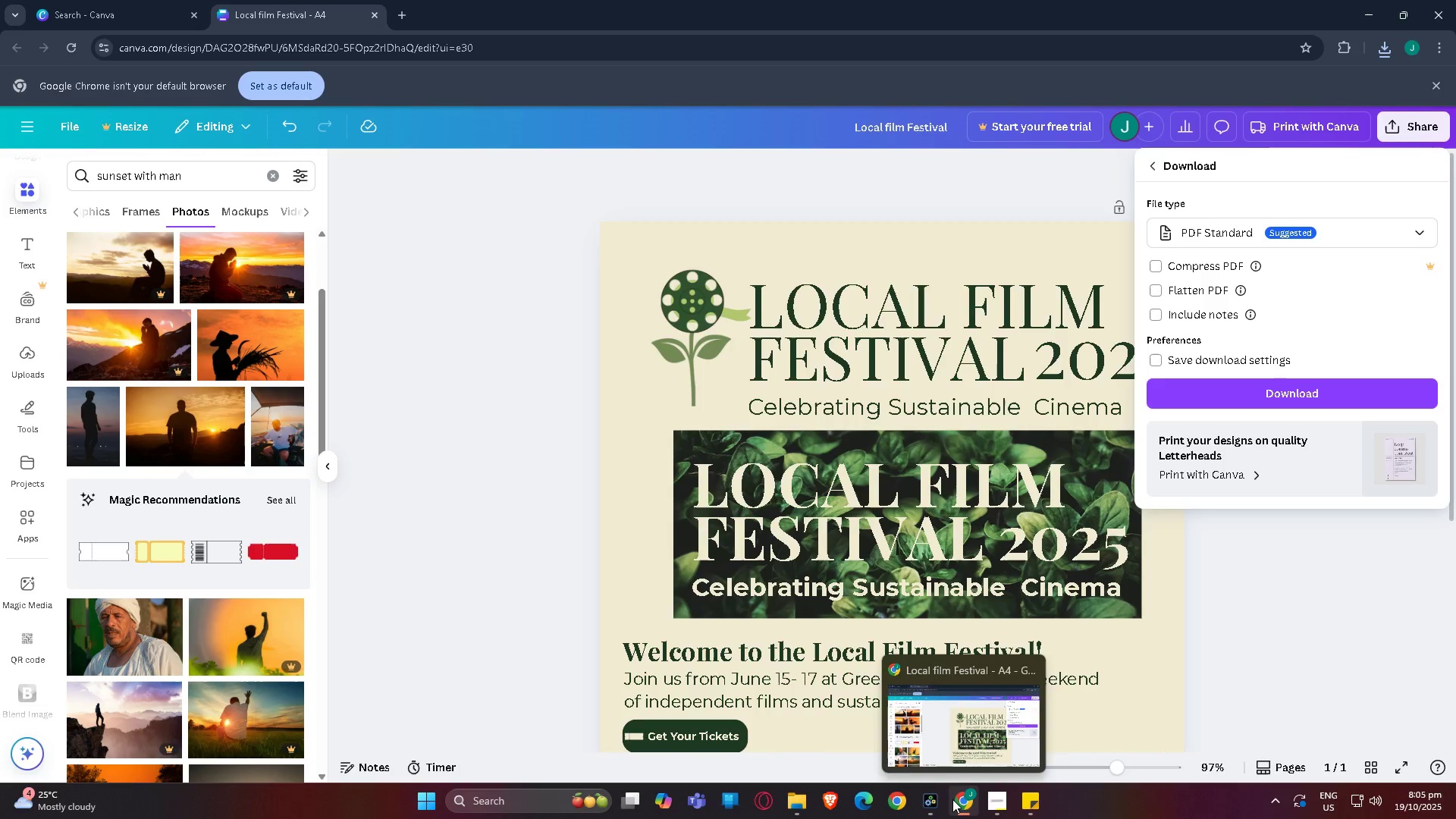 
left_click([996, 801])